 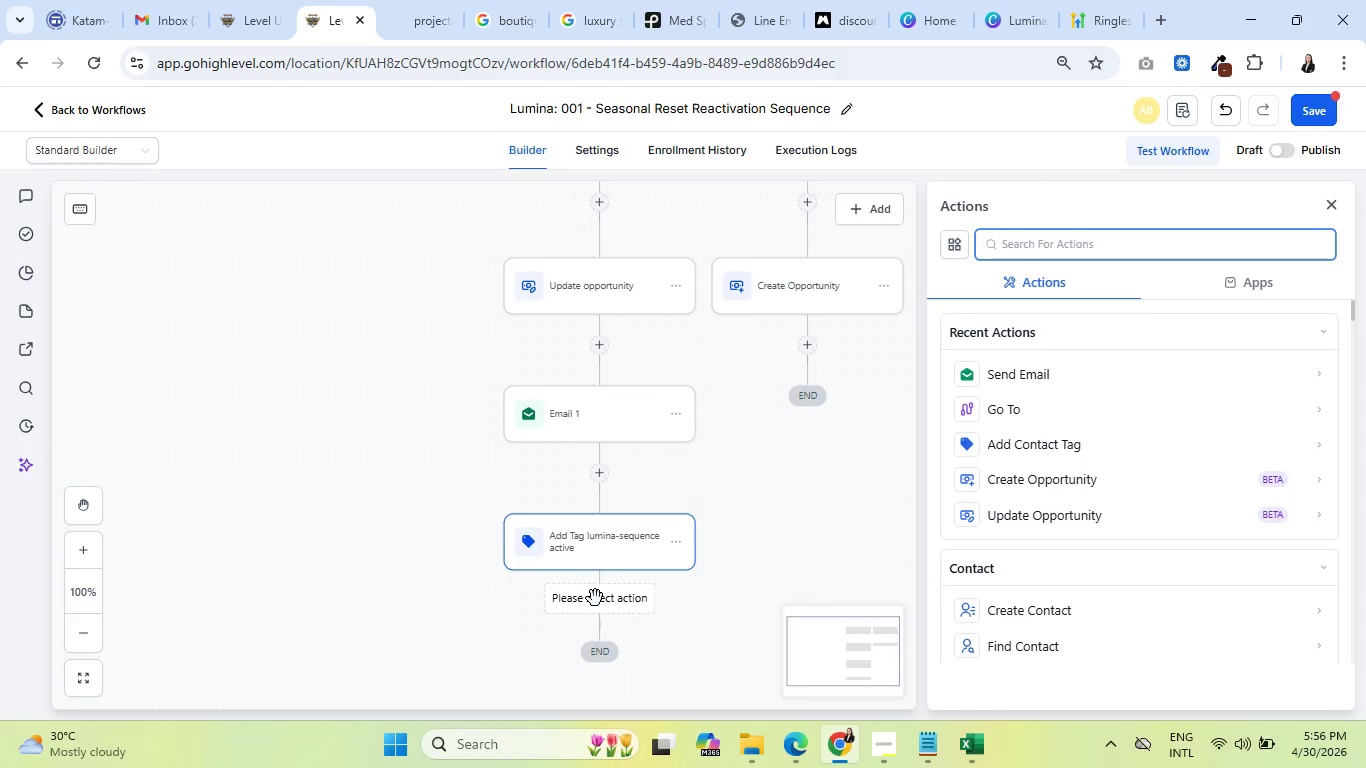 
left_click([1077, 246])
 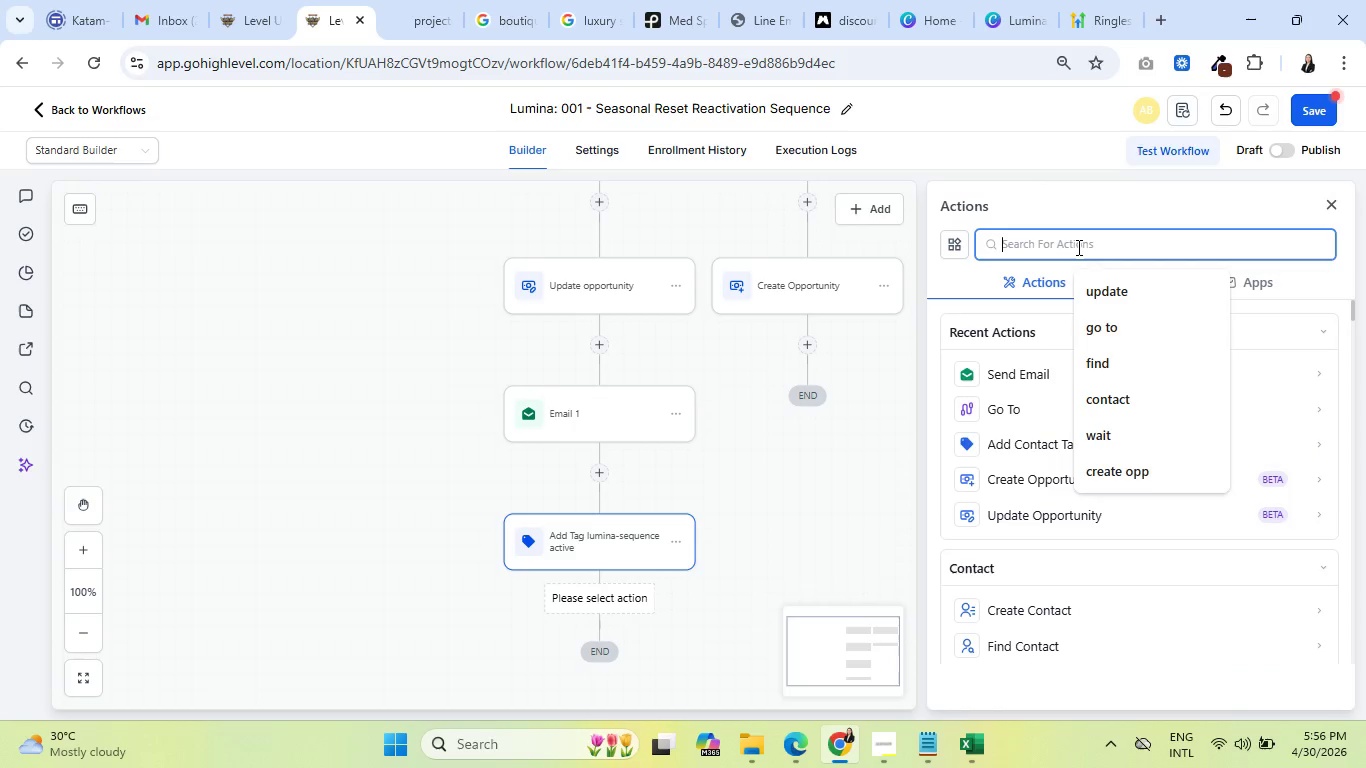 
type(wait)
 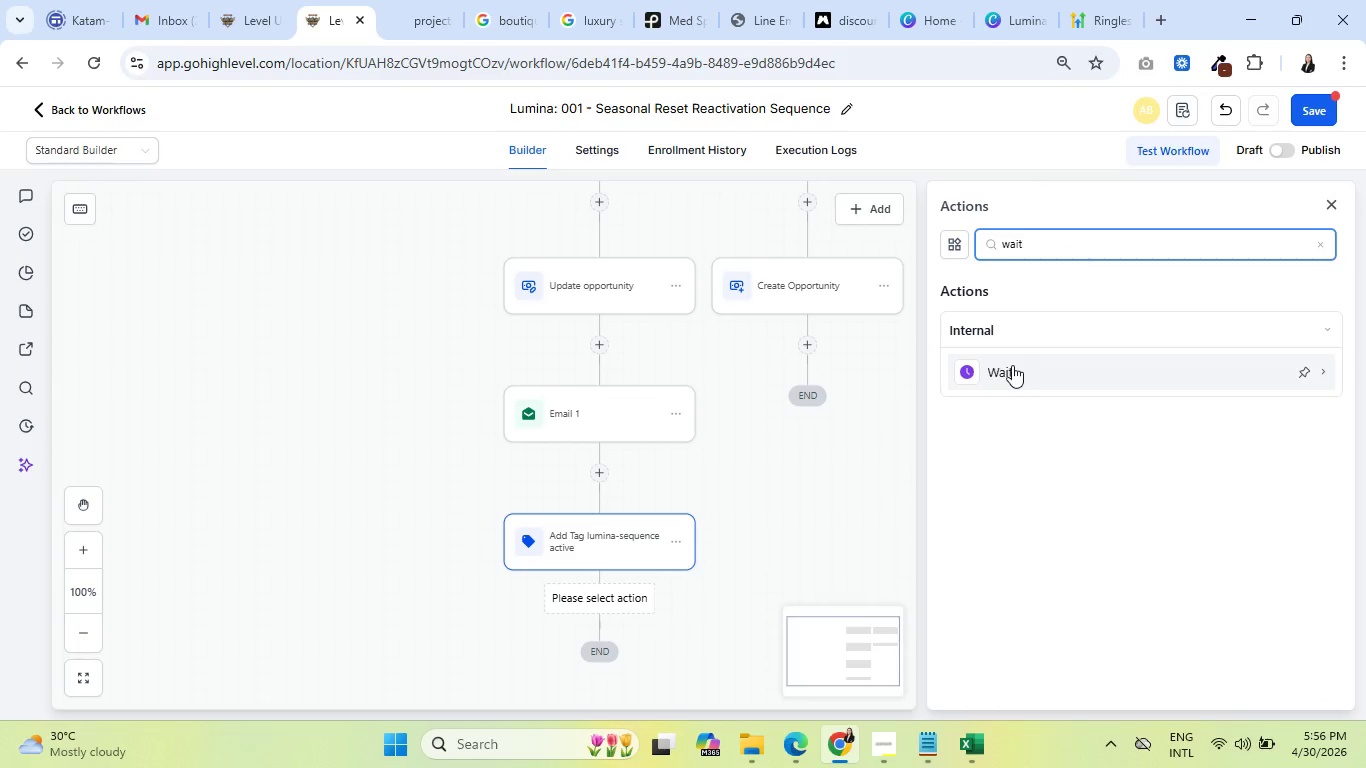 
left_click([1006, 366])
 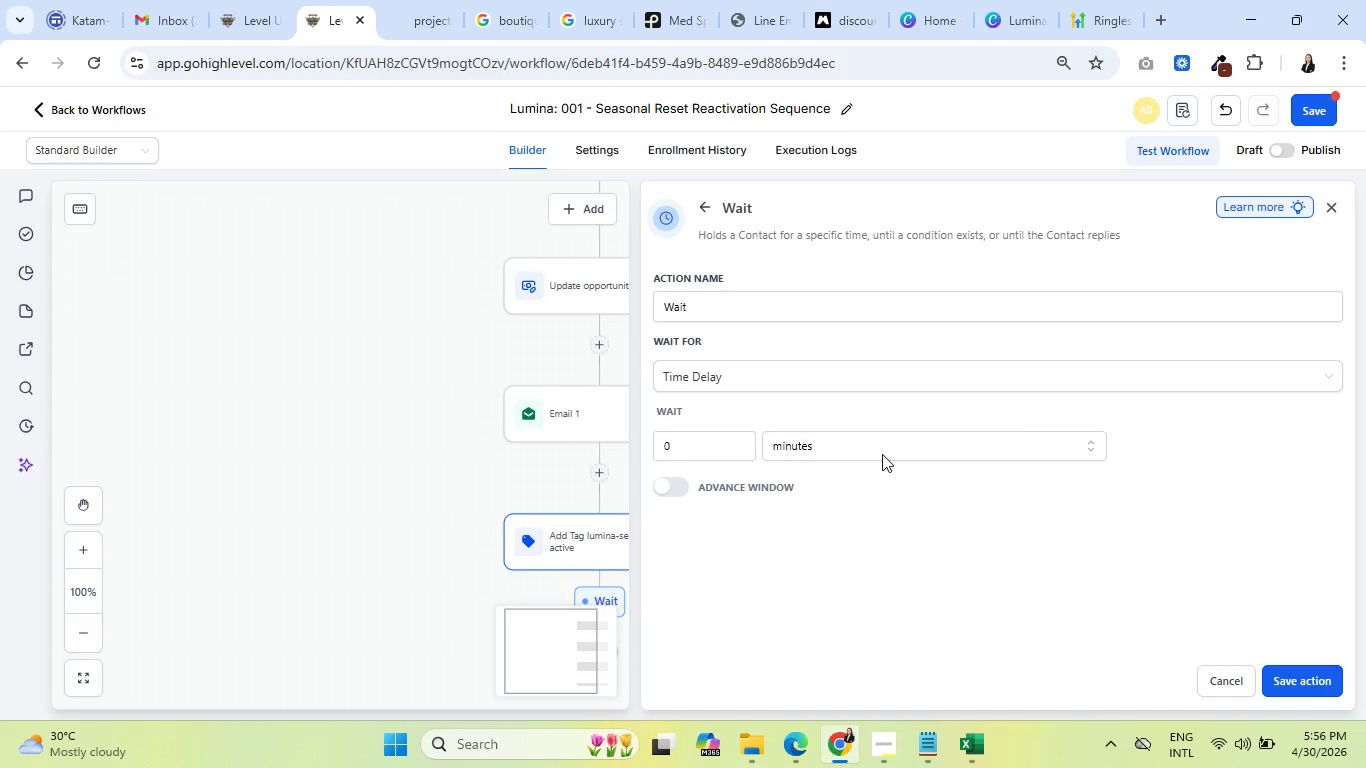 
wait(6.08)
 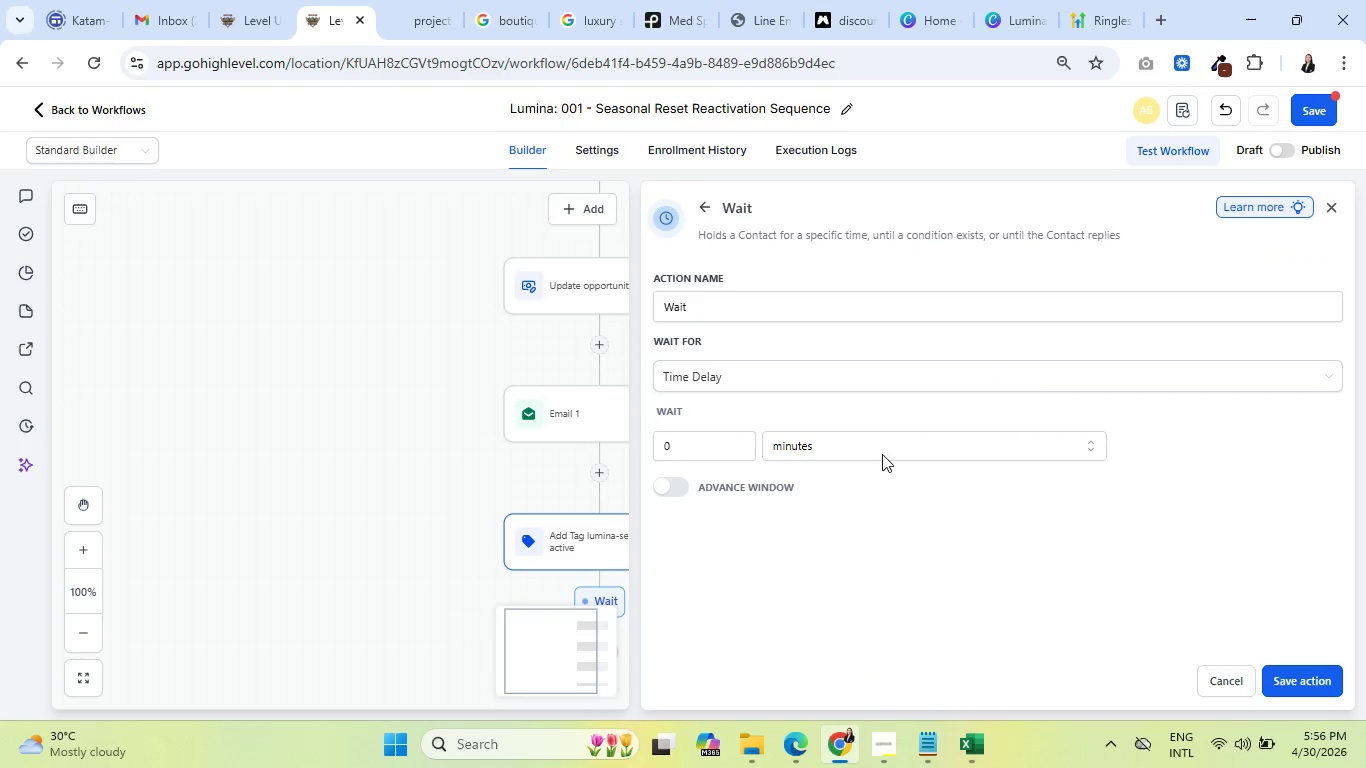 
left_click([827, 448])
 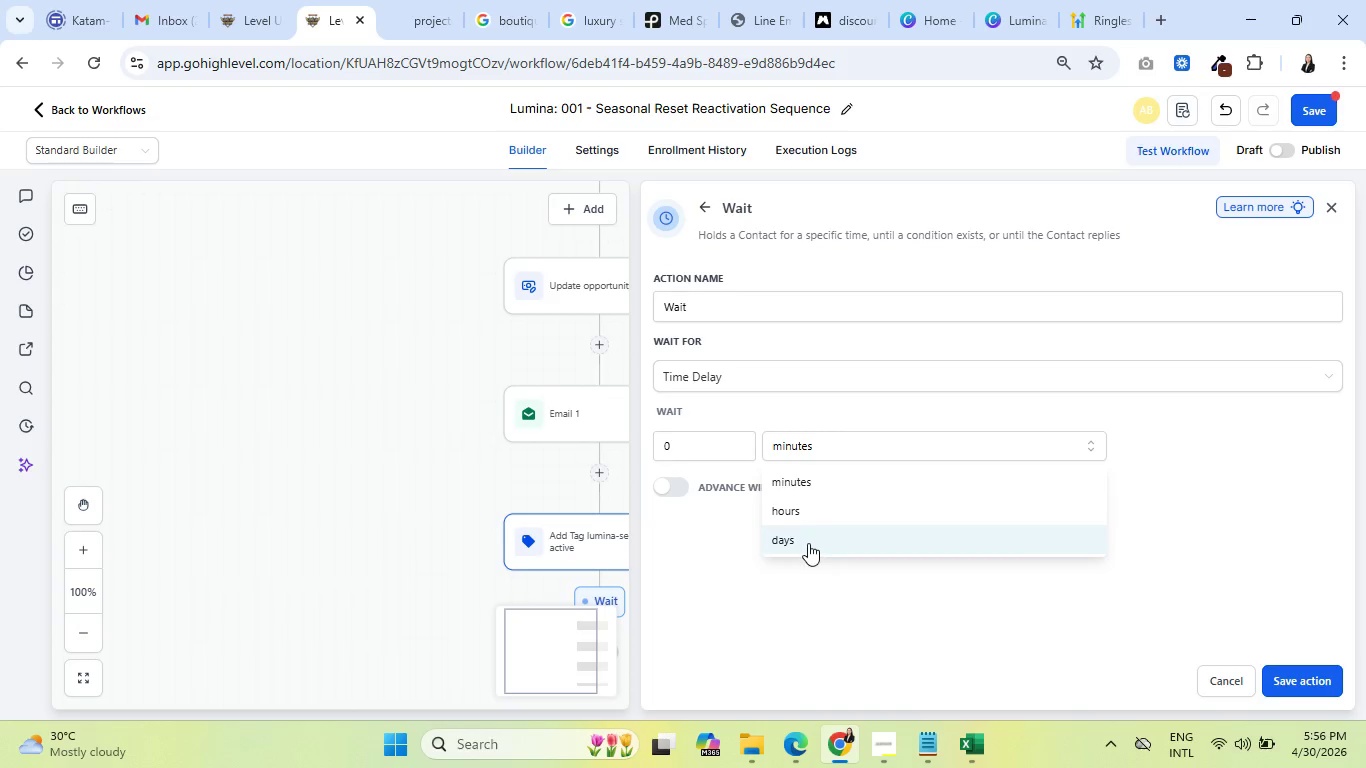 
left_click([808, 543])
 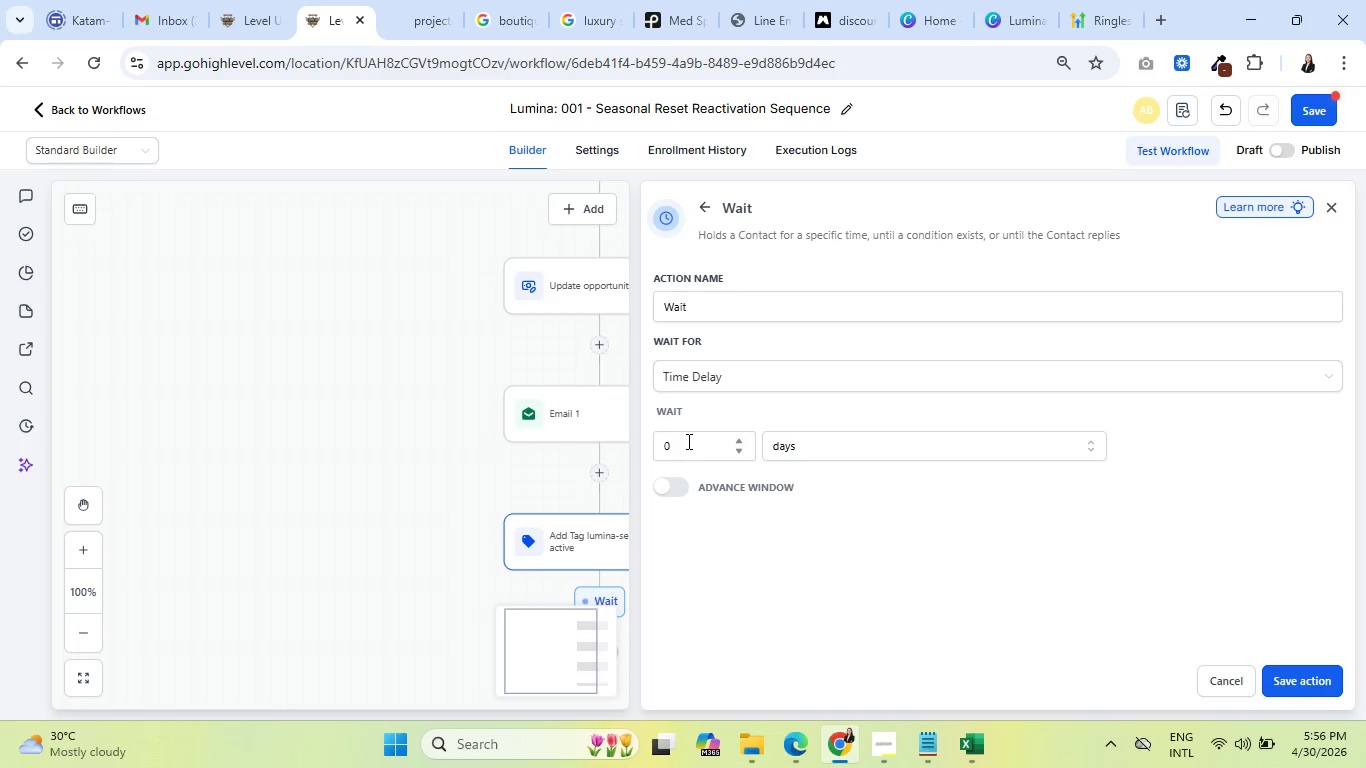 
left_click_drag(start_coordinate=[687, 441], to_coordinate=[659, 443])
 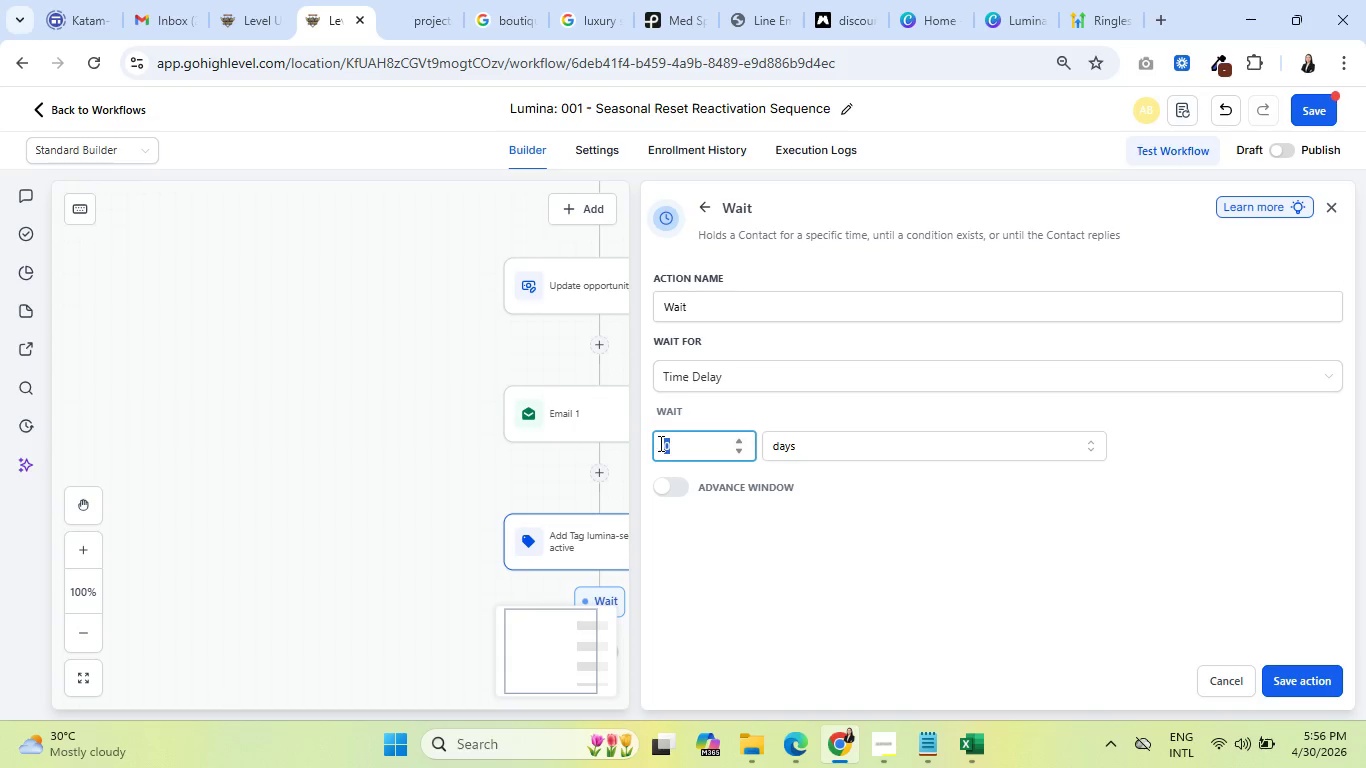 
key(3)
 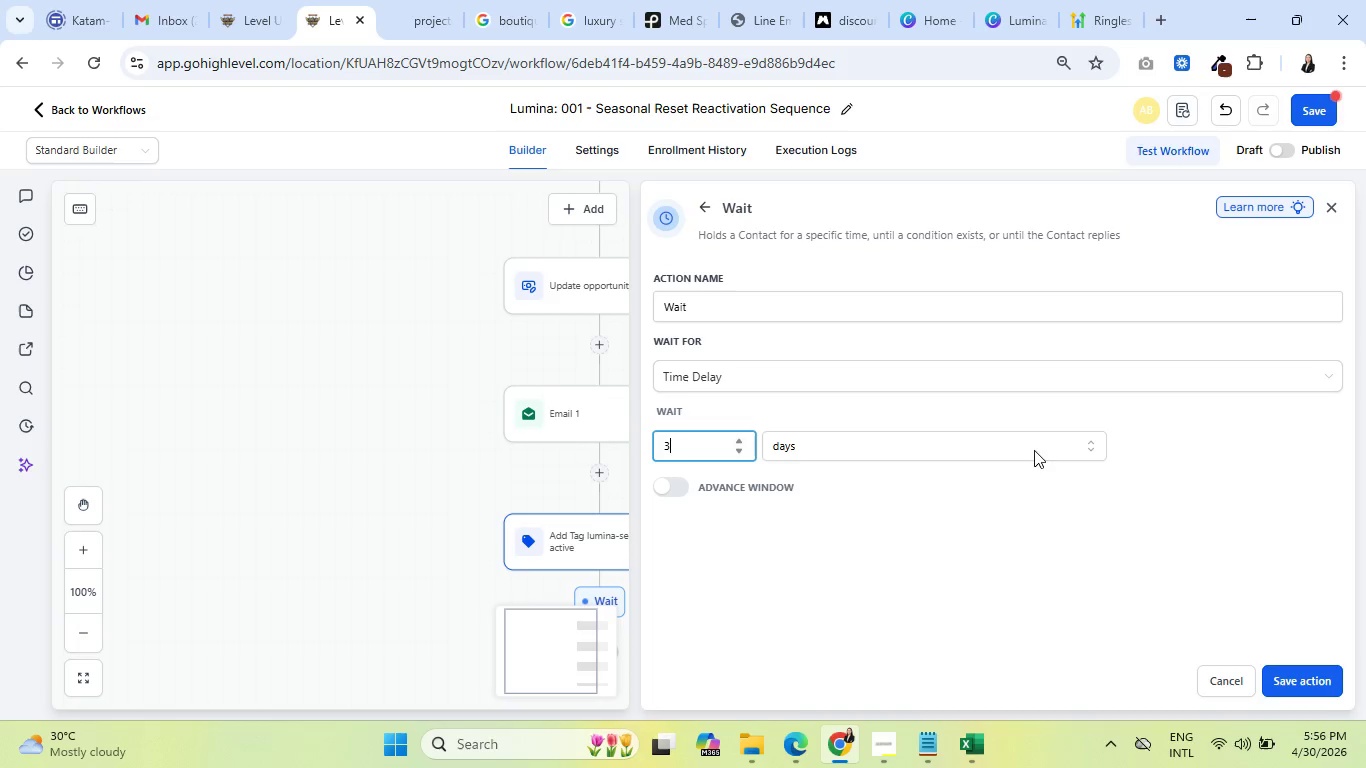 
left_click([1168, 468])
 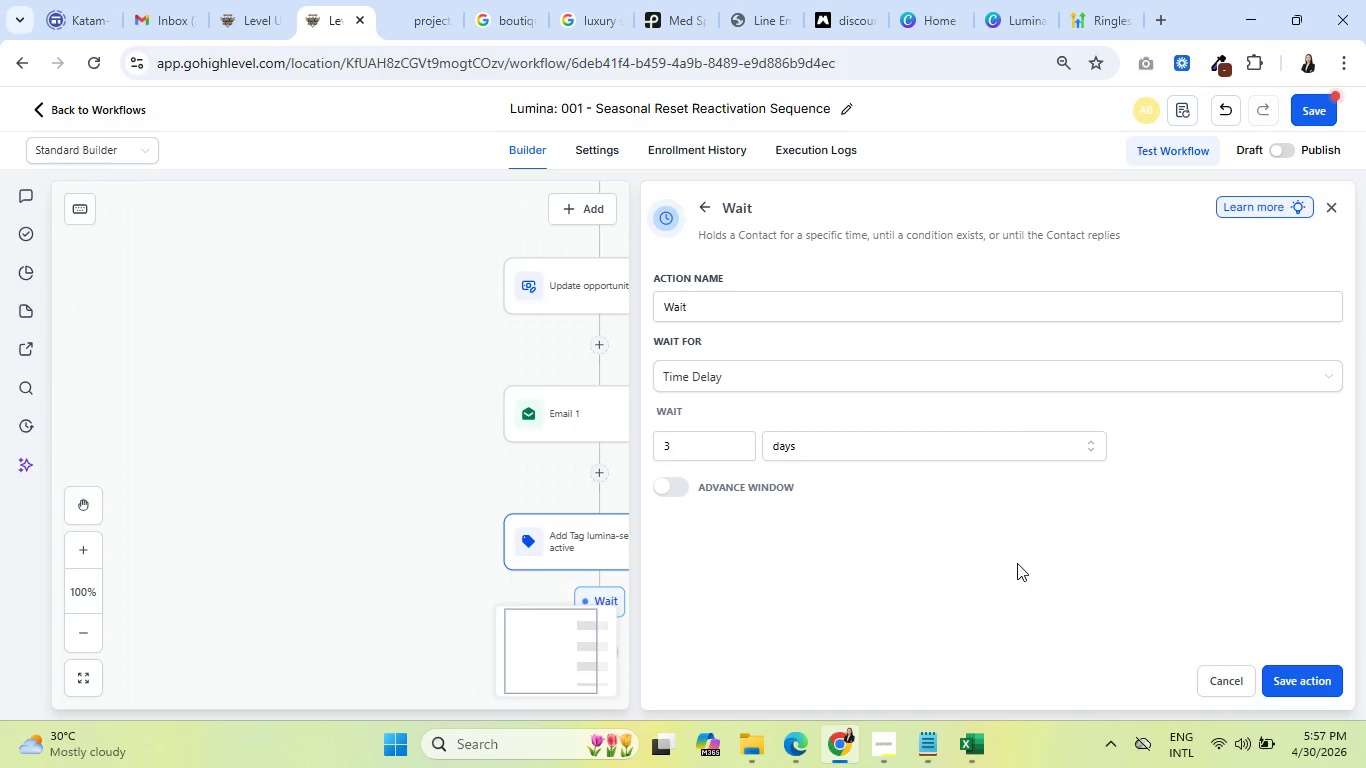 
wait(26.94)
 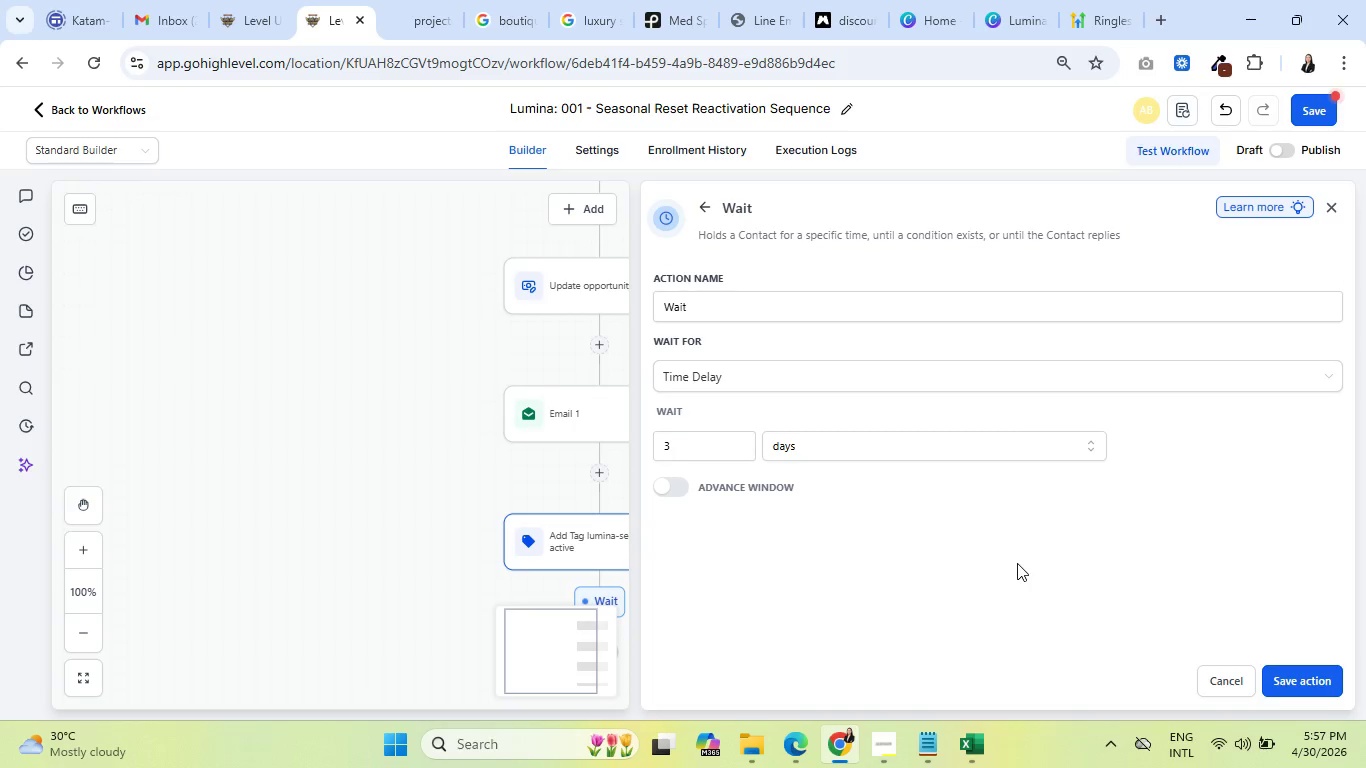 
left_click([1315, 681])
 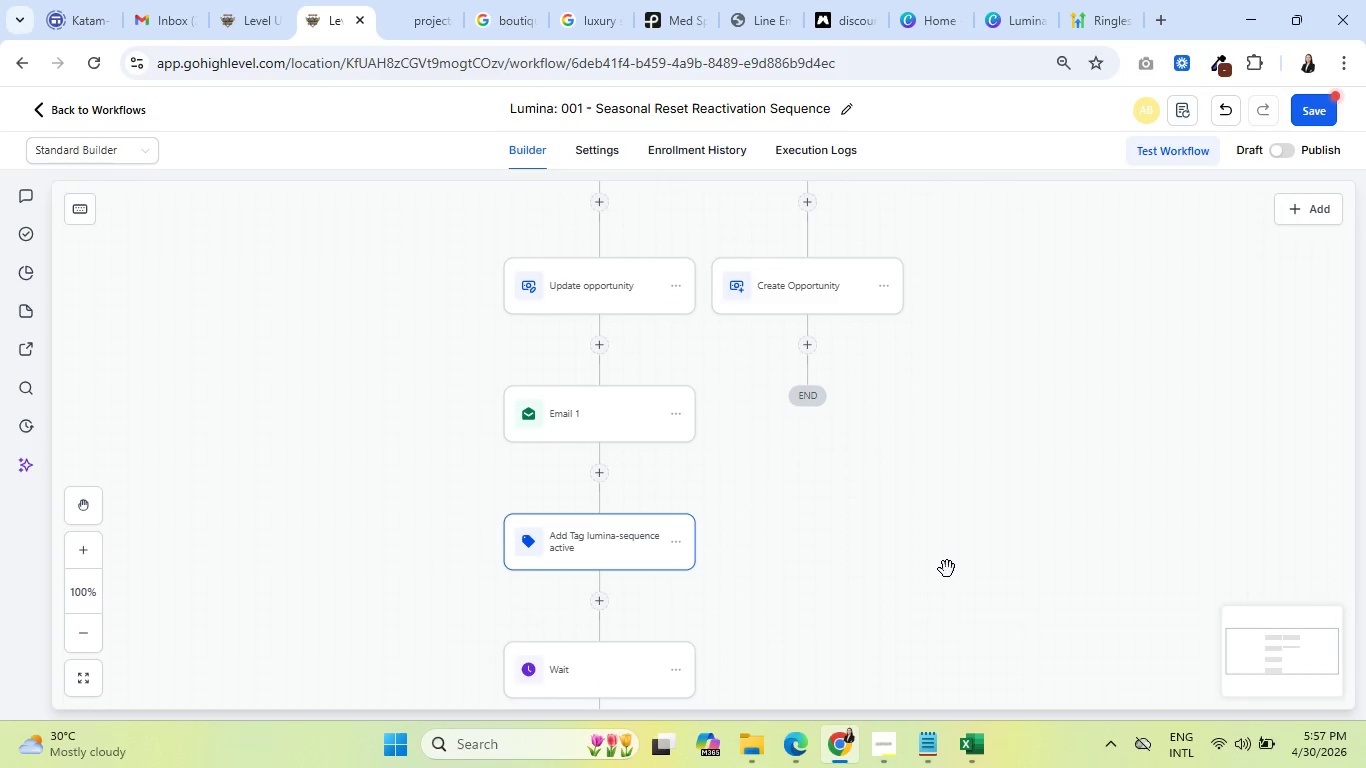 
scroll: coordinate [945, 570], scroll_direction: down, amount: 2.0
 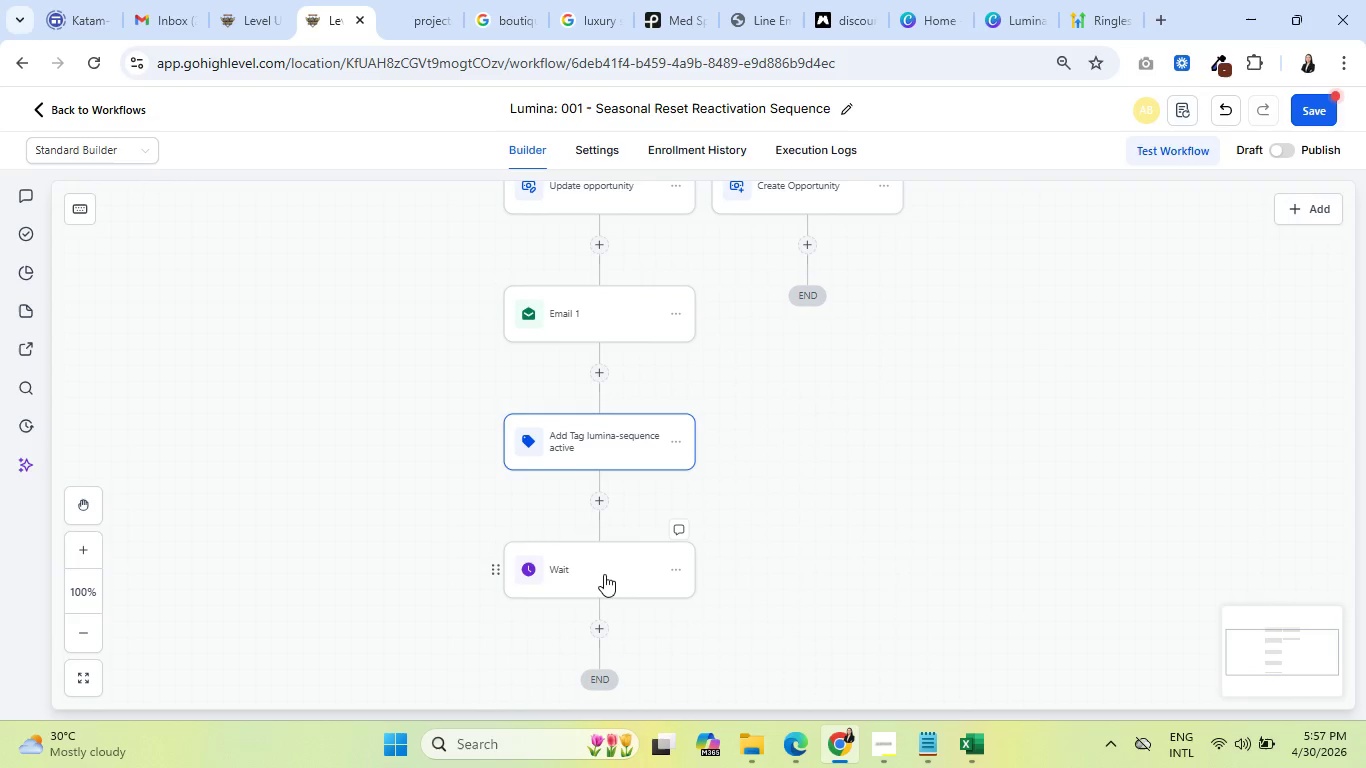 
left_click([605, 576])
 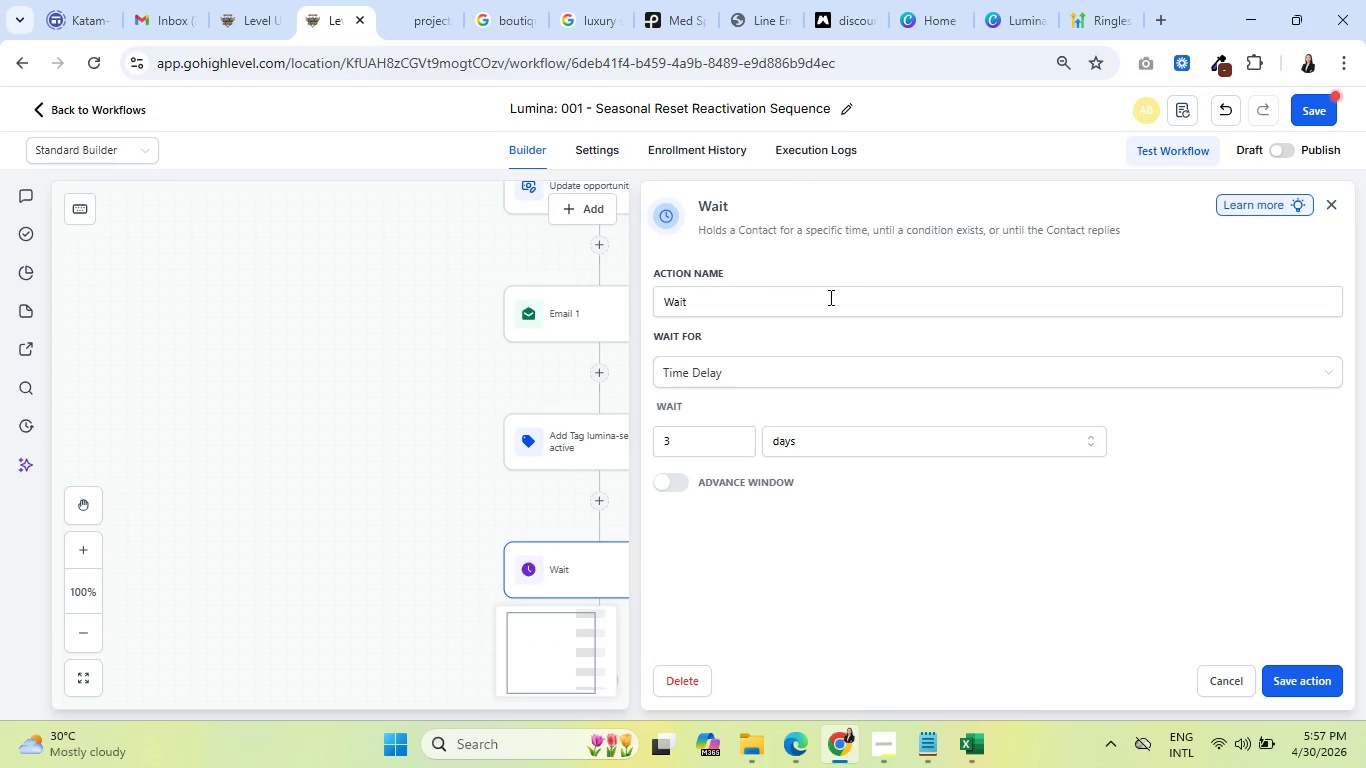 
left_click([829, 297])
 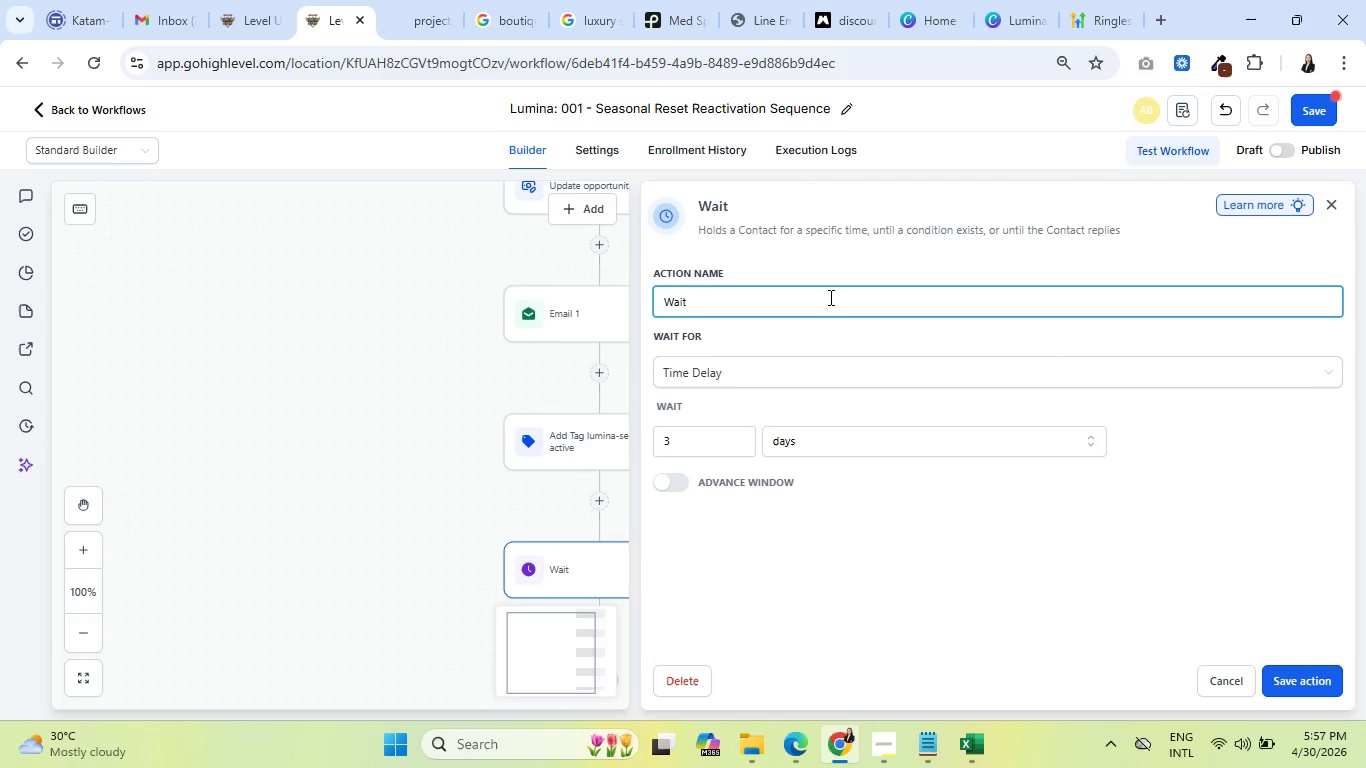 
type( - 3 days)
 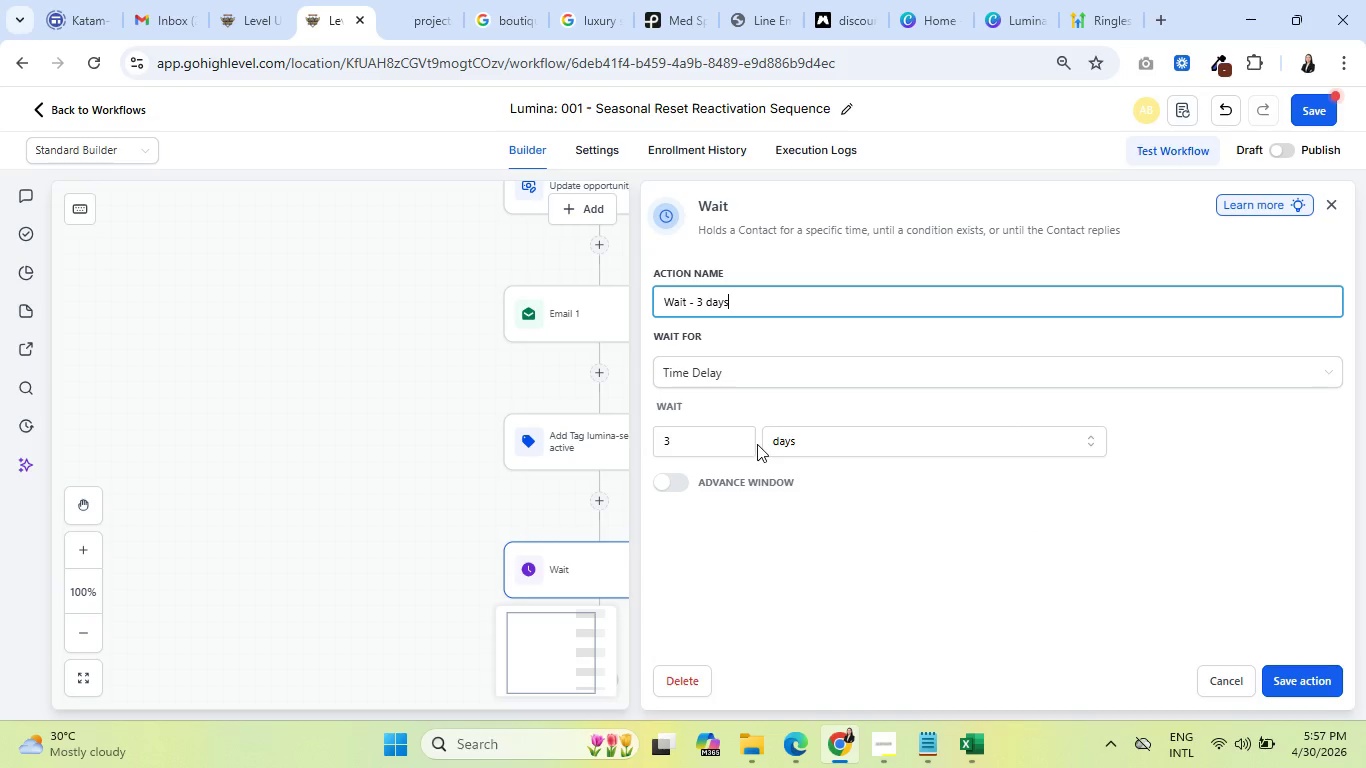 
left_click([774, 375])
 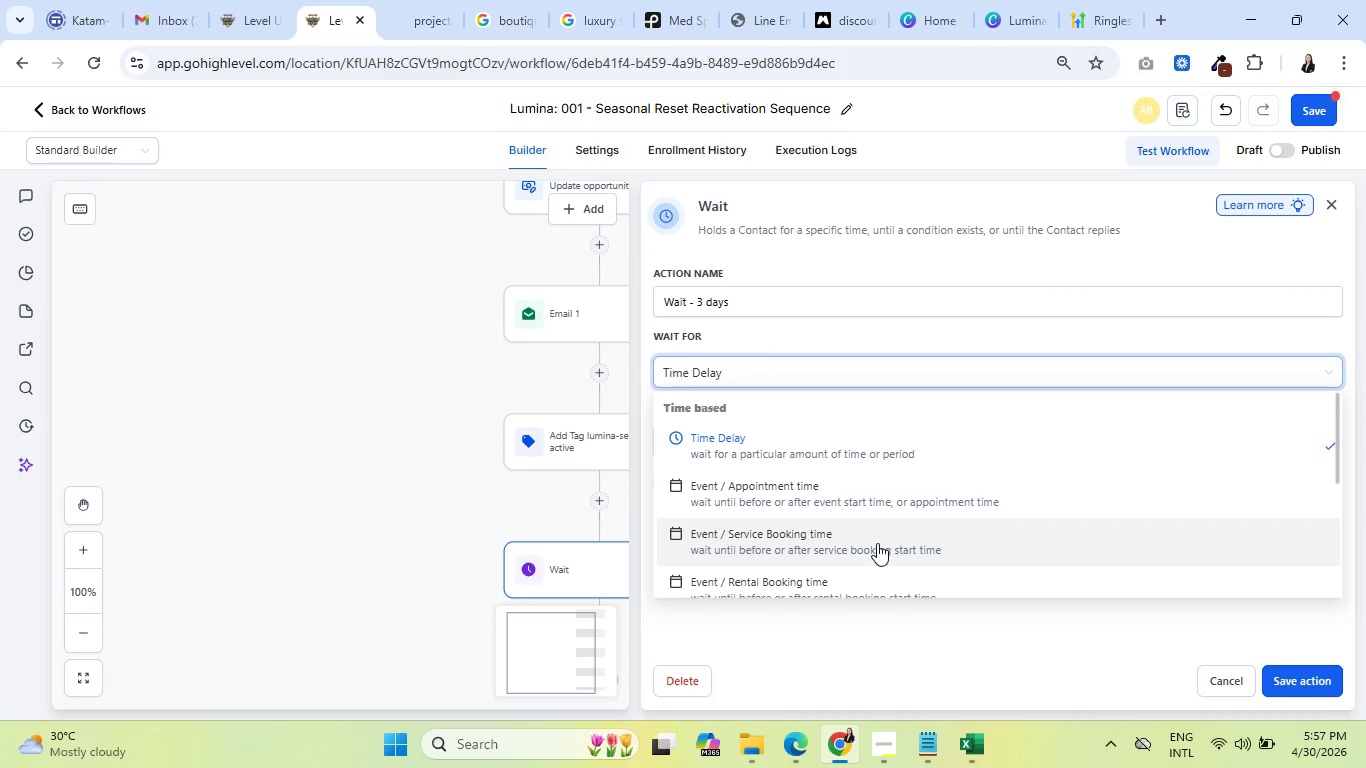 
scroll: coordinate [1074, 501], scroll_direction: down, amount: 4.0
 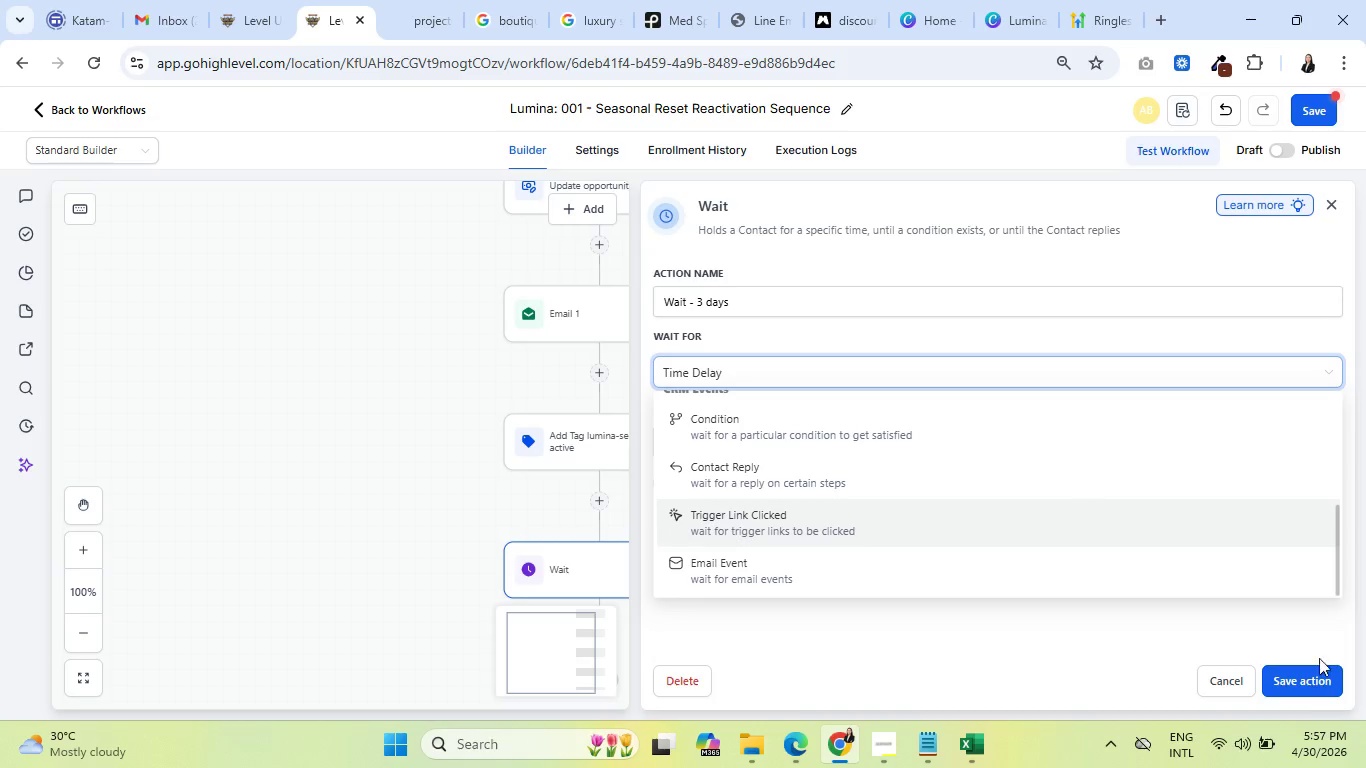 
left_click([1302, 682])
 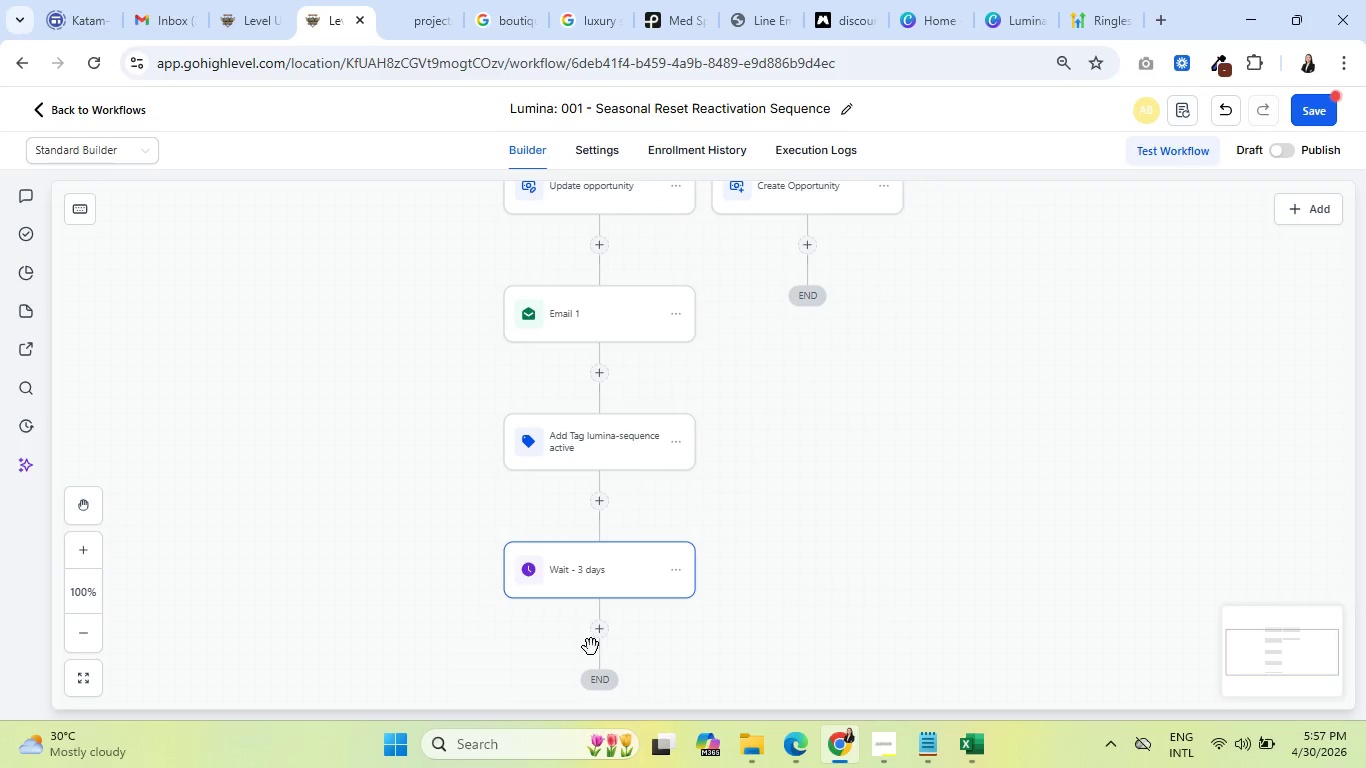 
left_click([606, 632])
 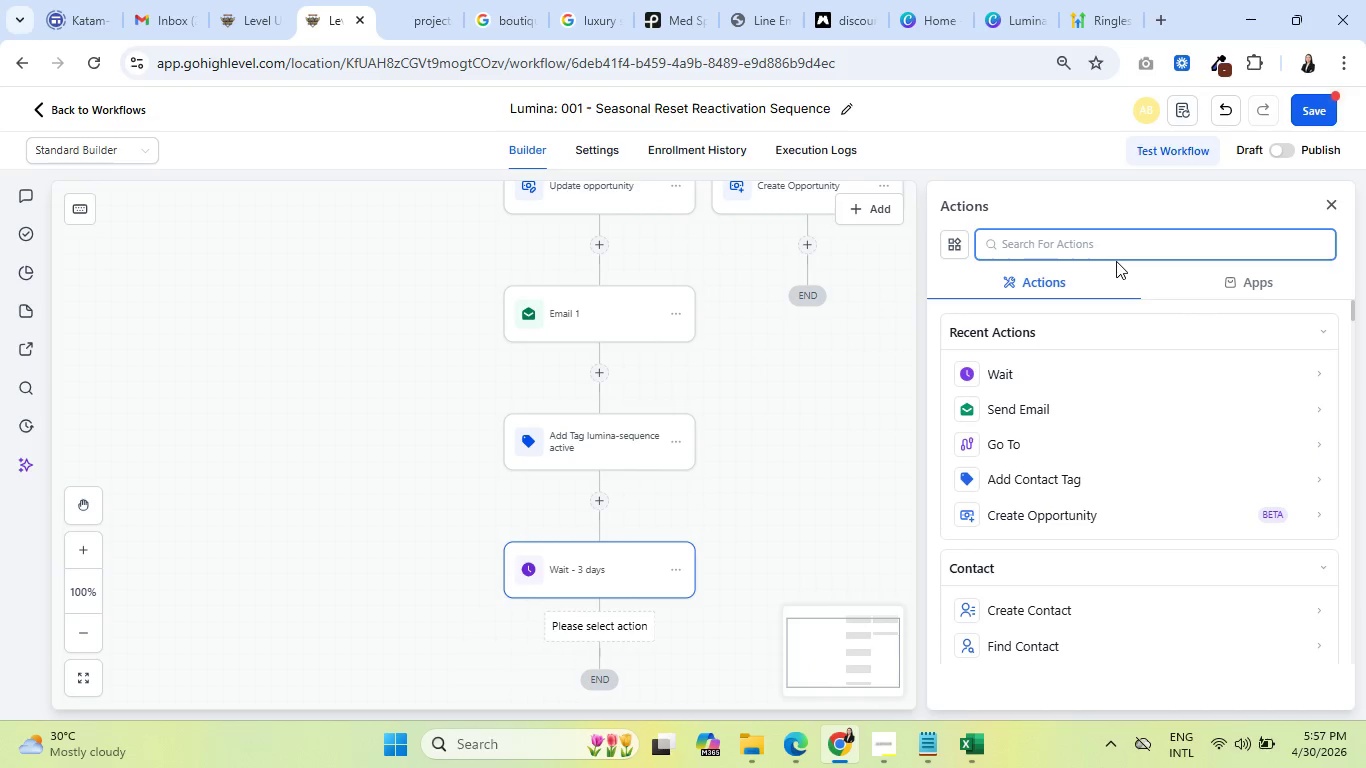 
type(if/)
key(Backspace)
 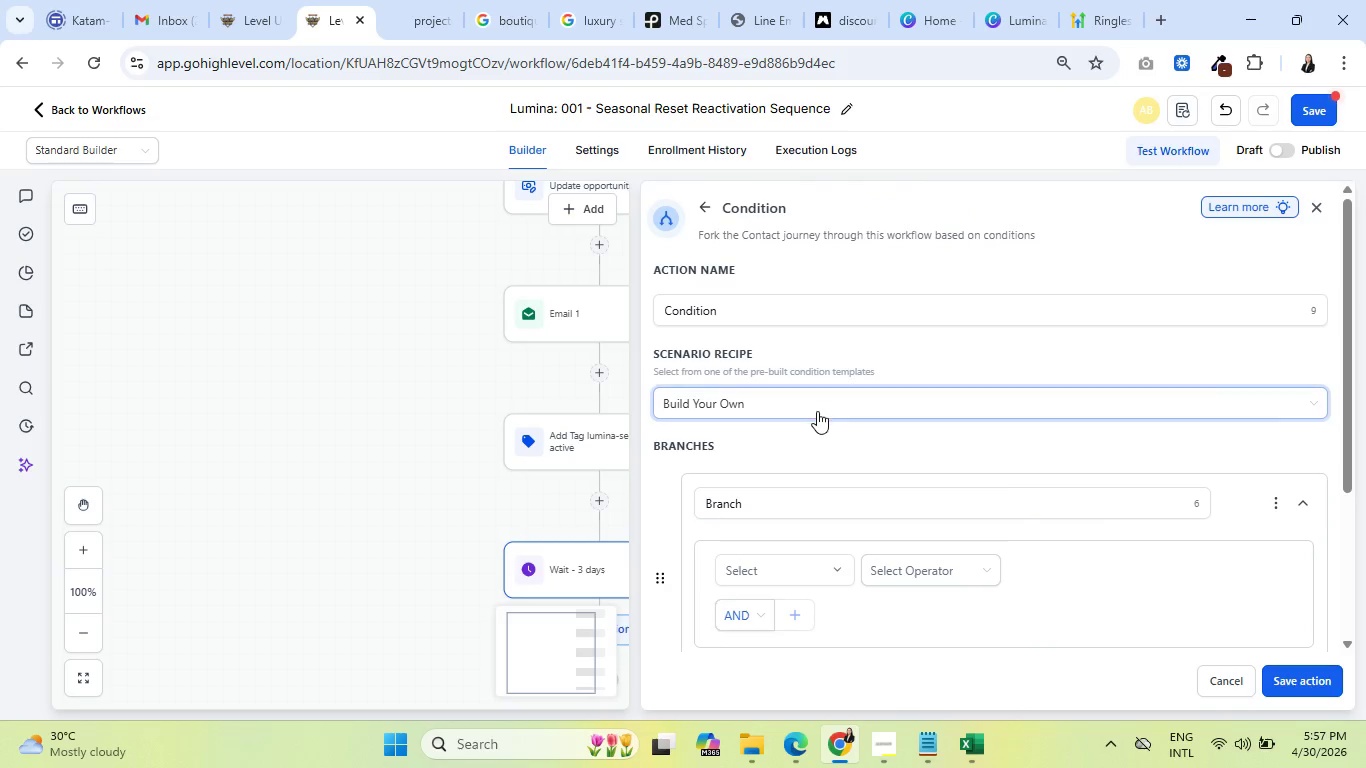 
wait(5.48)
 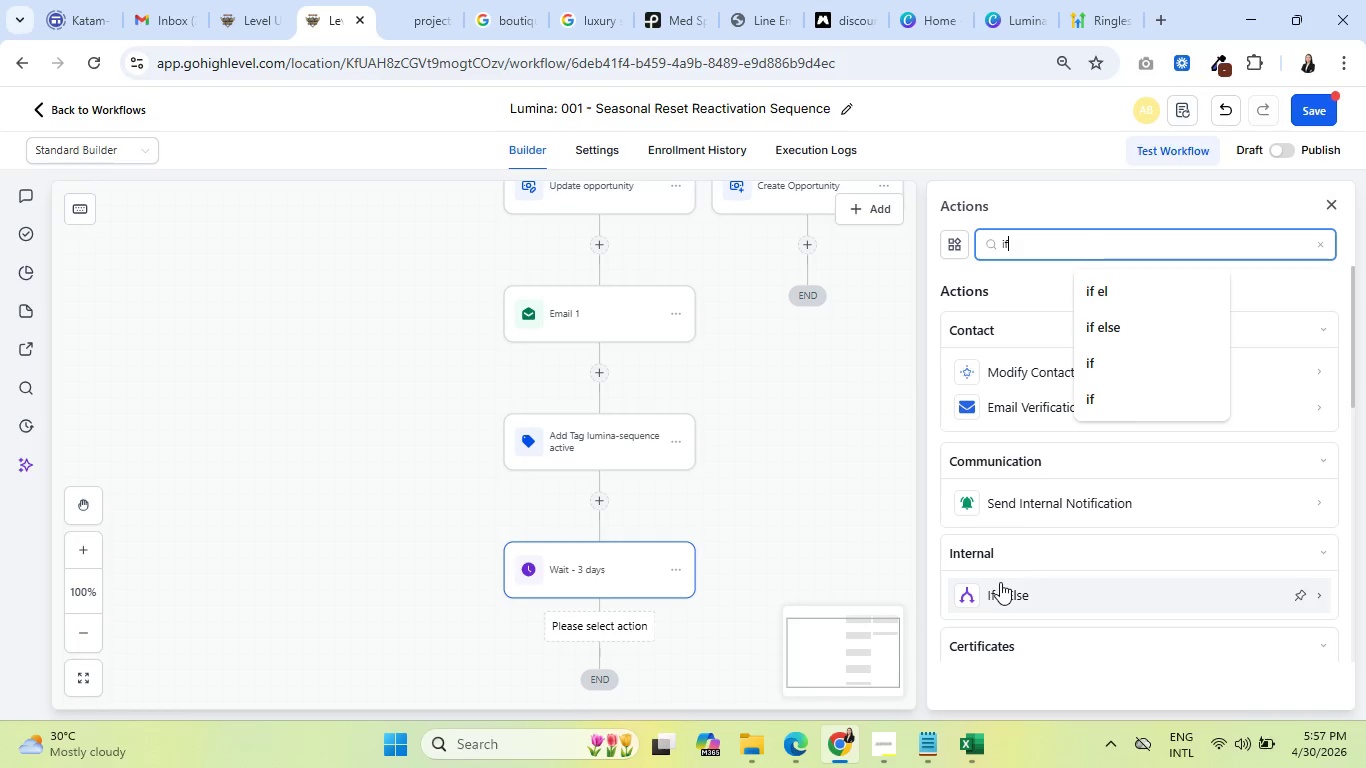 
left_click([794, 402])
 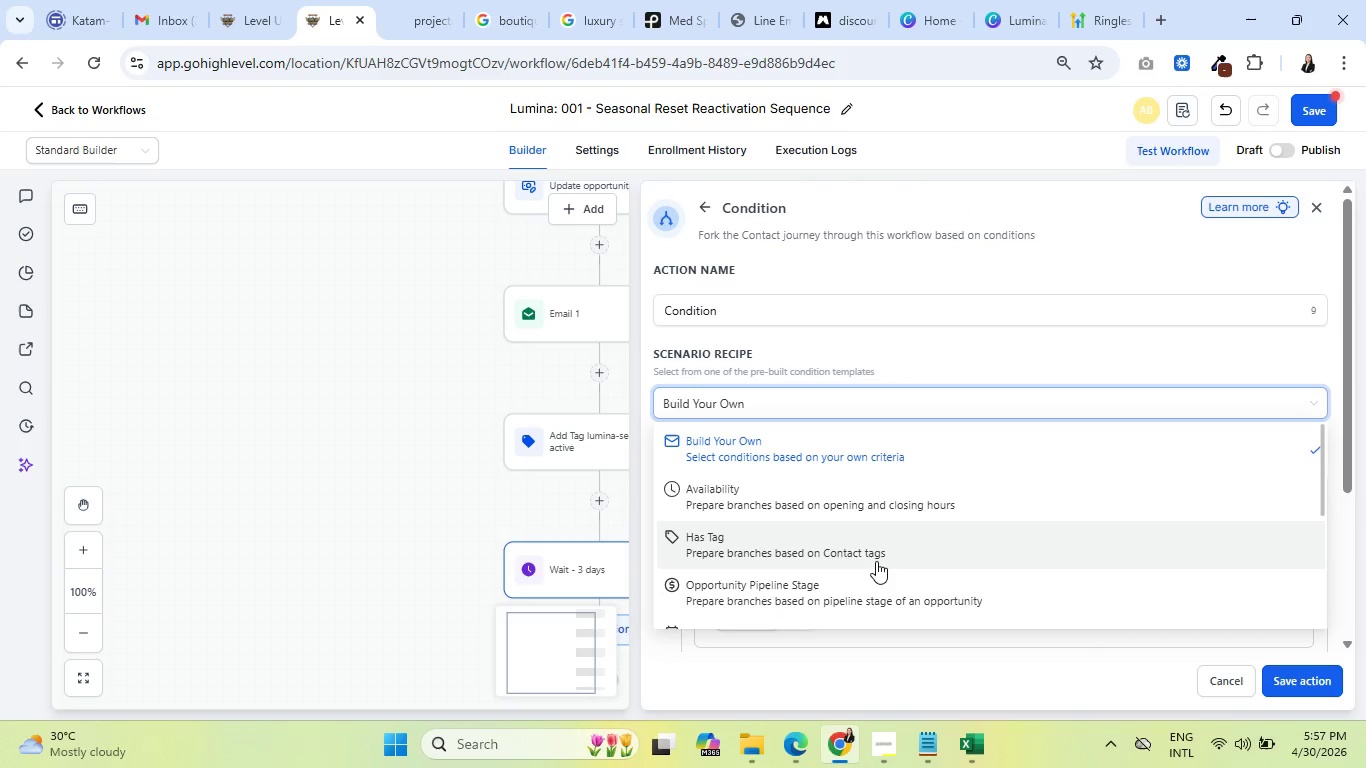 
scroll: coordinate [865, 538], scroll_direction: down, amount: 4.0
 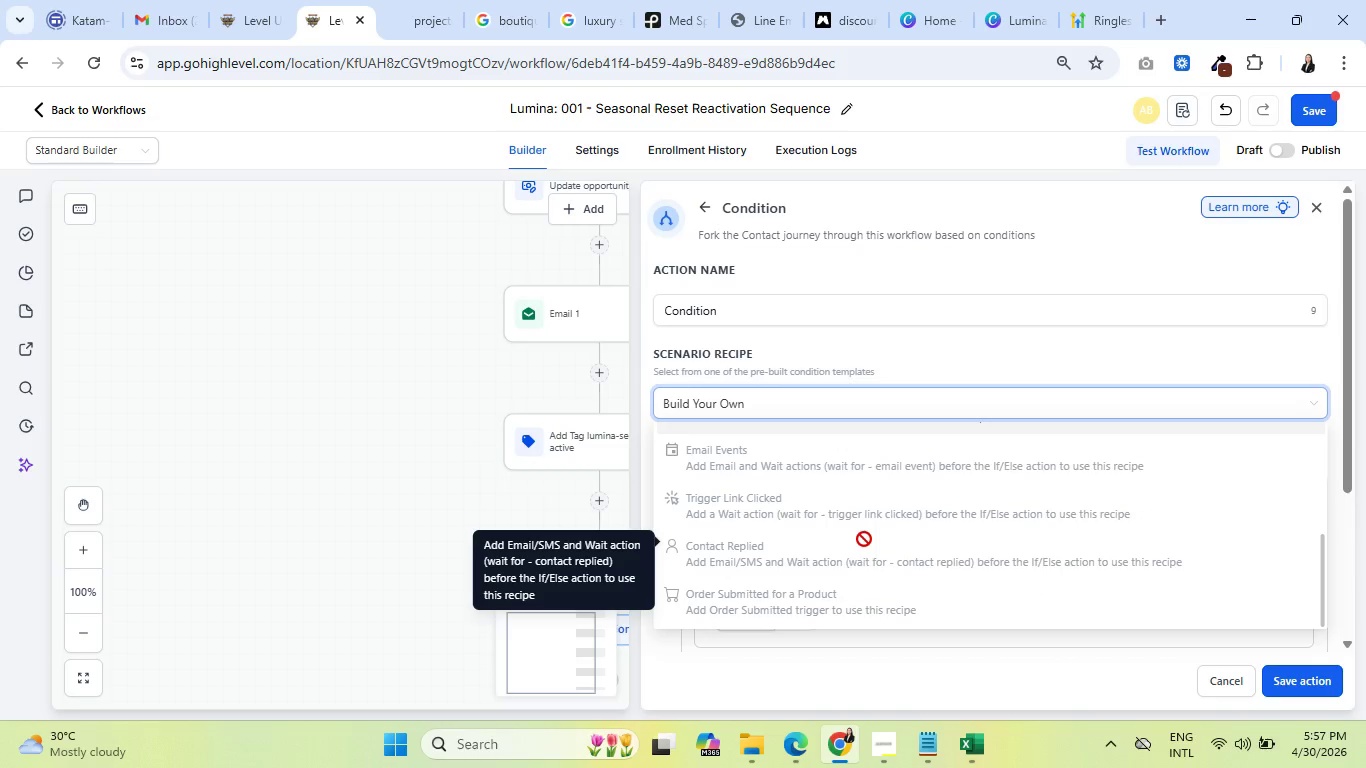 
scroll: coordinate [864, 539], scroll_direction: up, amount: 1.0
 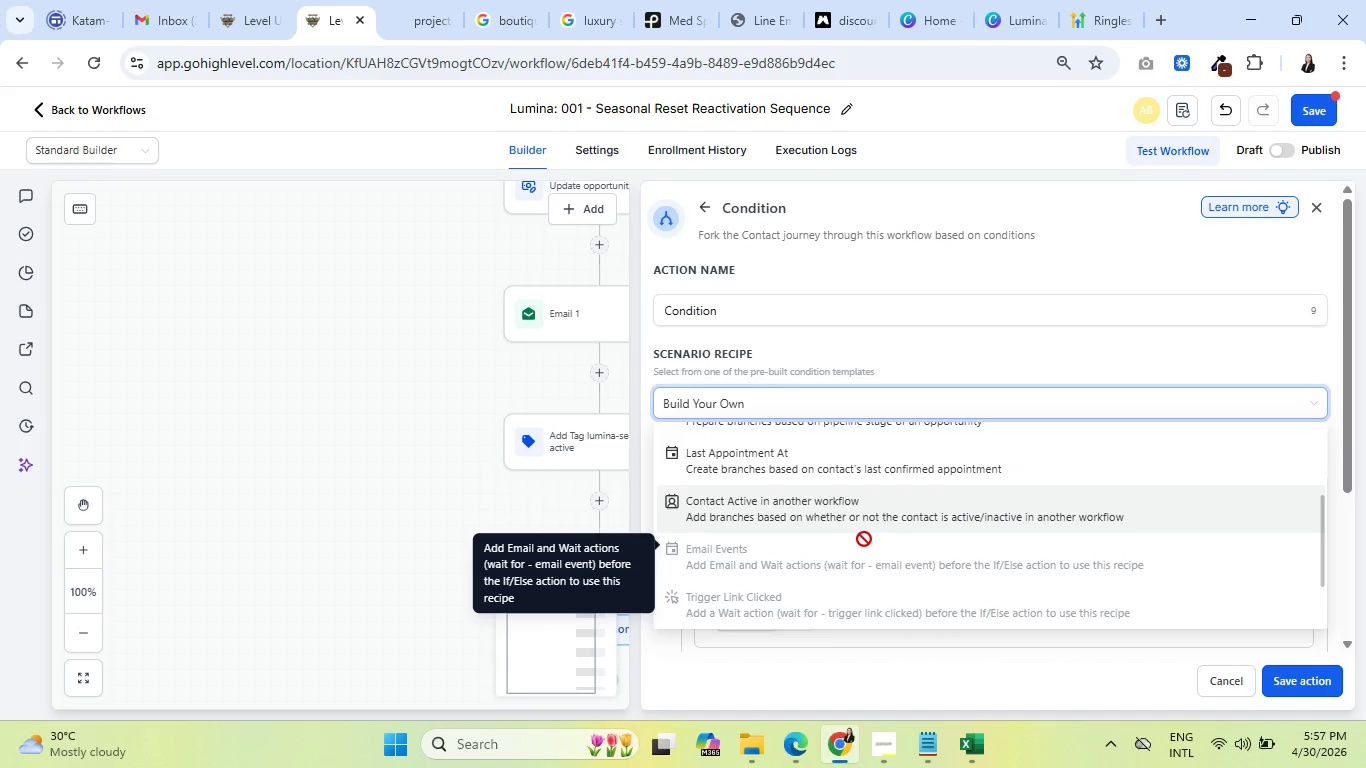 
scroll: coordinate [864, 539], scroll_direction: down, amount: 4.0
 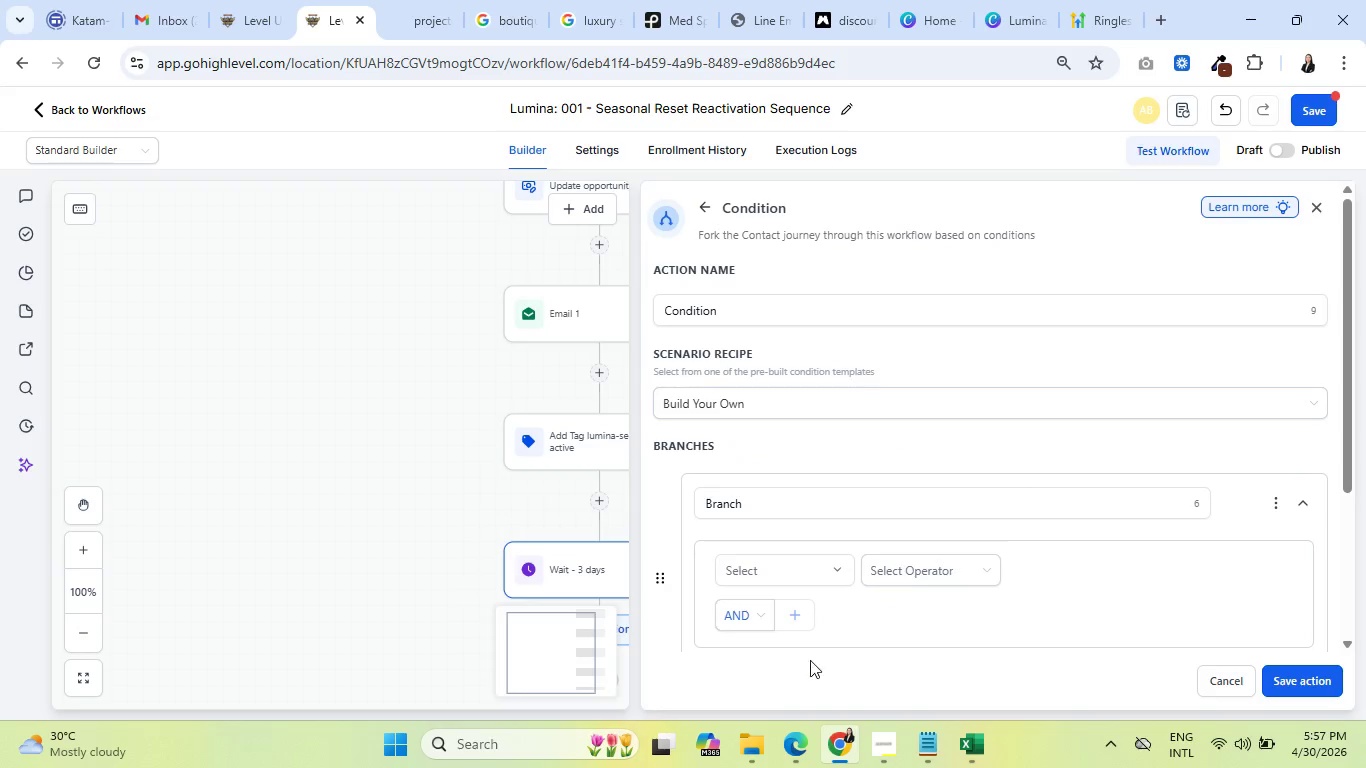 
left_click([774, 568])
 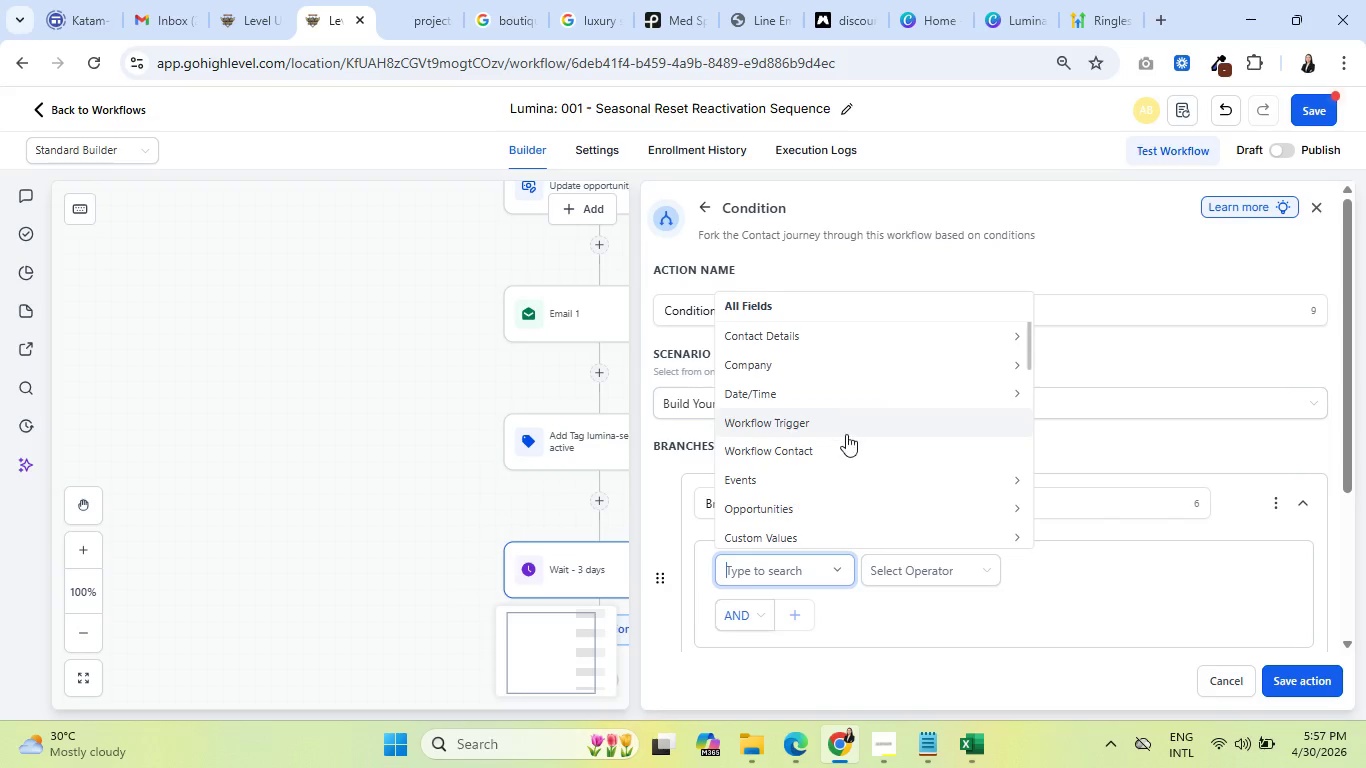 
scroll: coordinate [848, 438], scroll_direction: down, amount: 1.0
 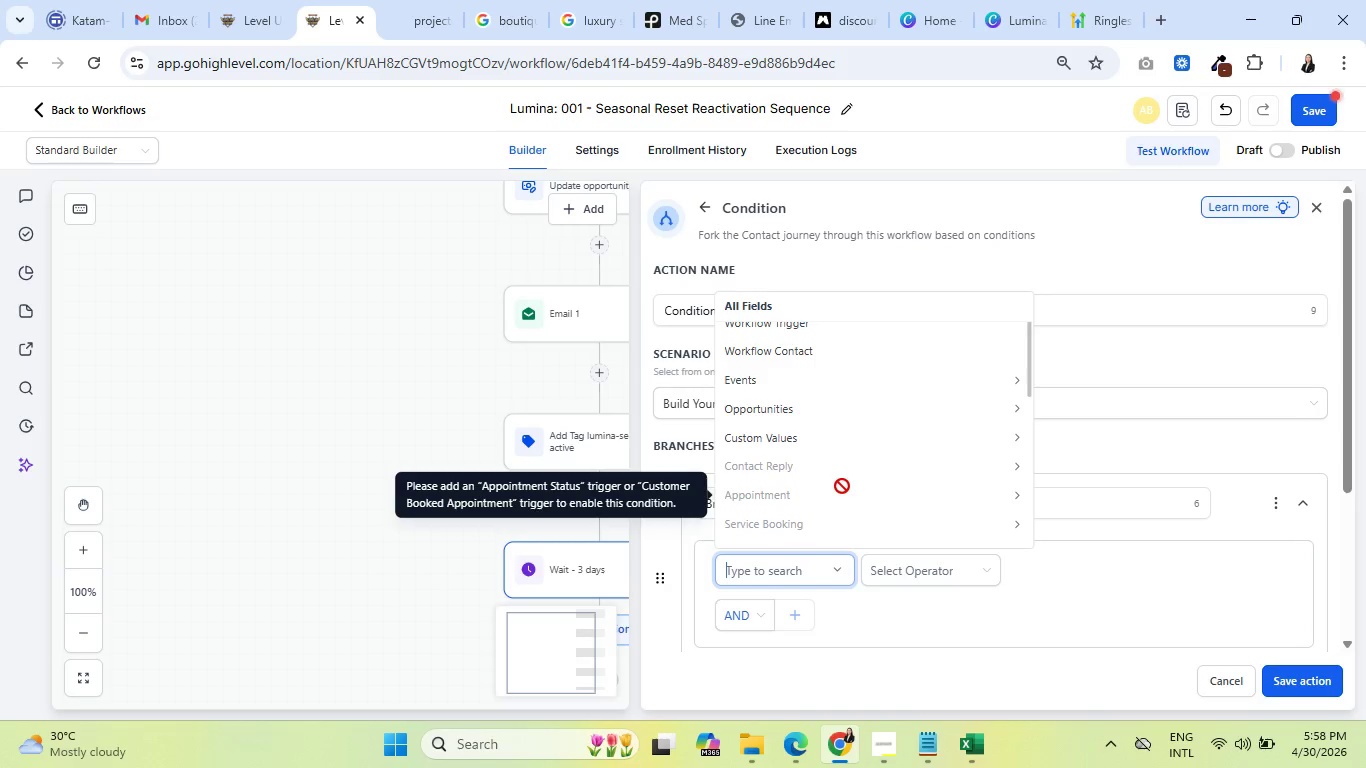 
wait(11.45)
 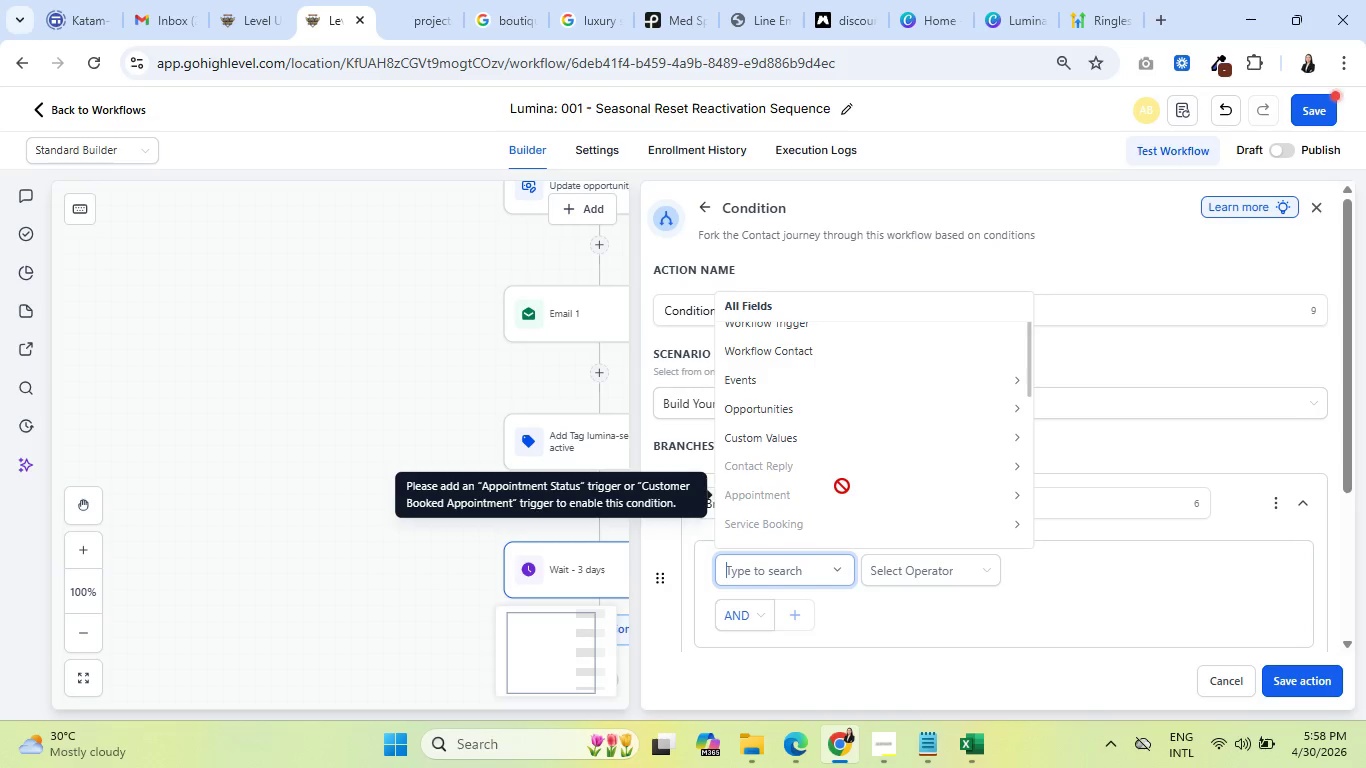 
left_click([1222, 679])
 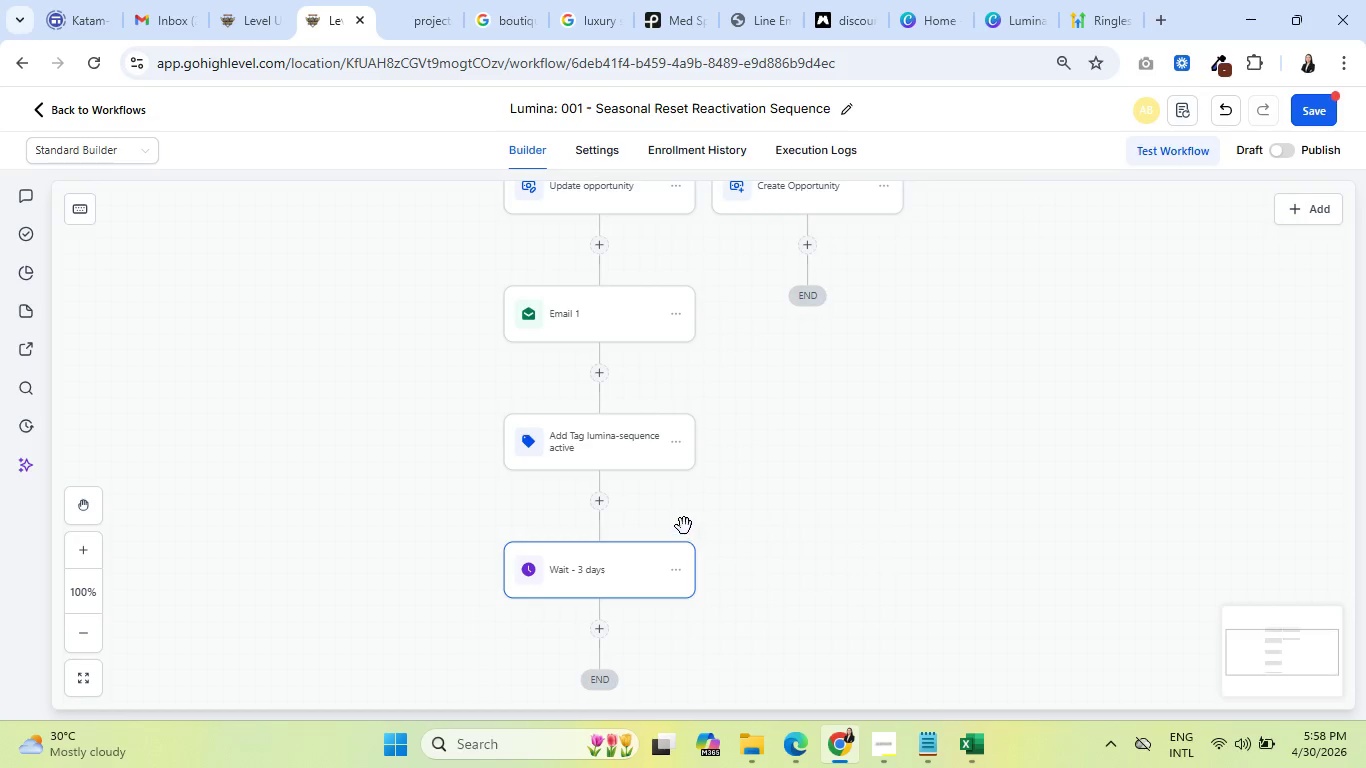 
left_click([809, 375])
 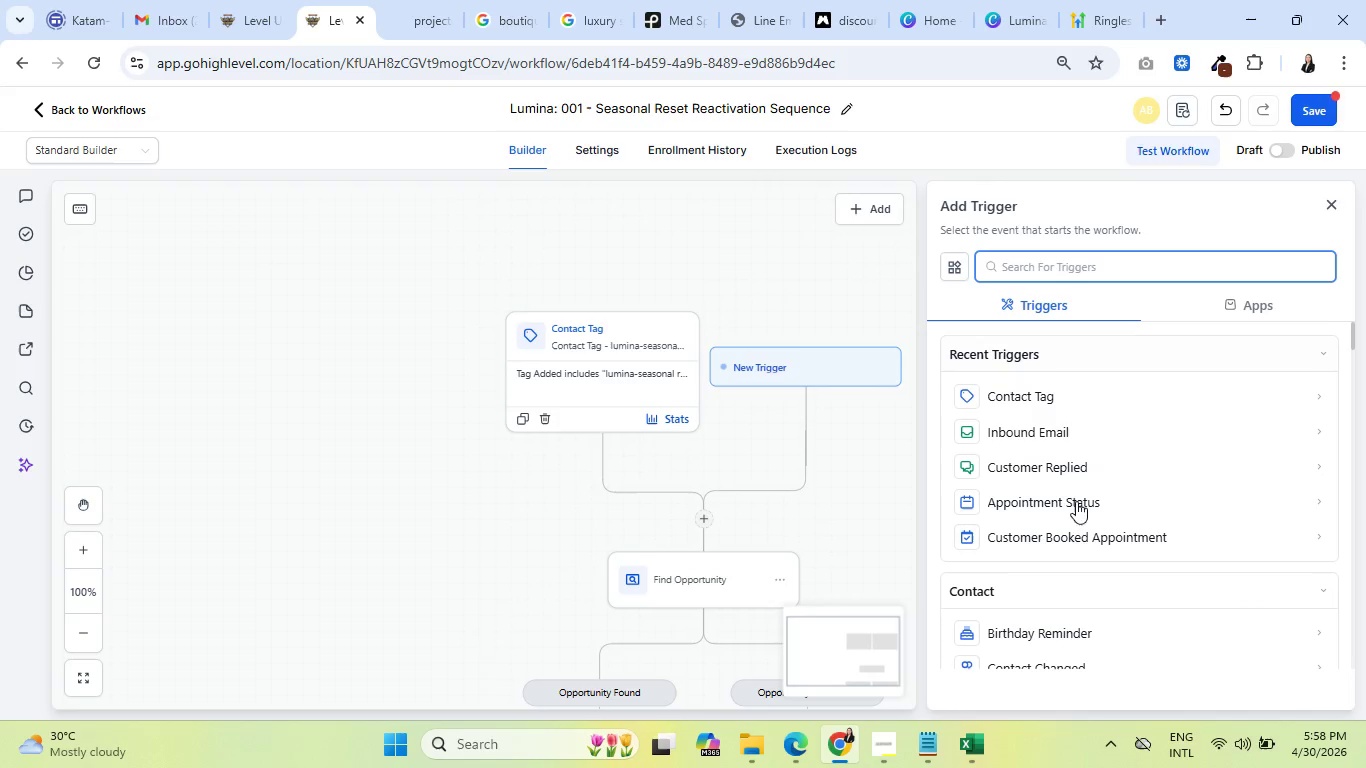 
scroll: coordinate [686, 528], scroll_direction: up, amount: 13.0
 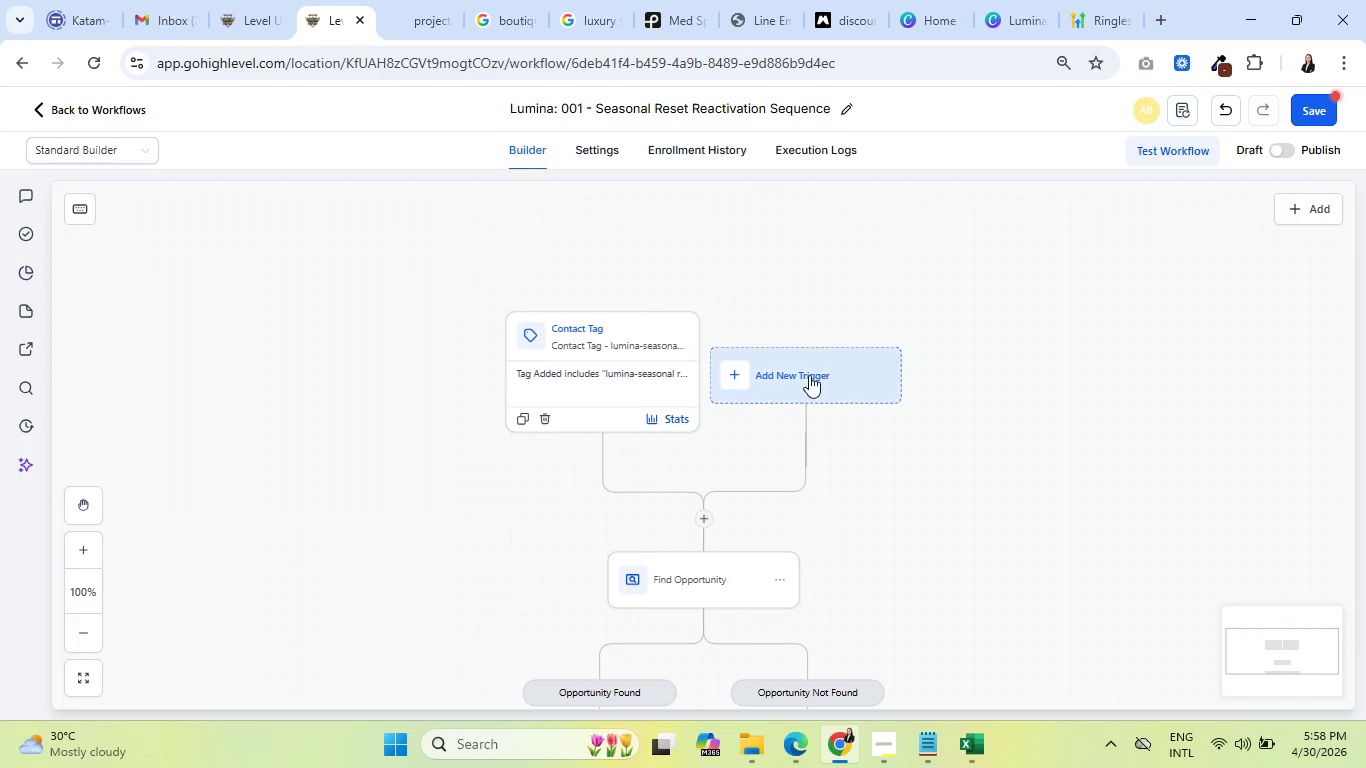 
left_click([1076, 535])
 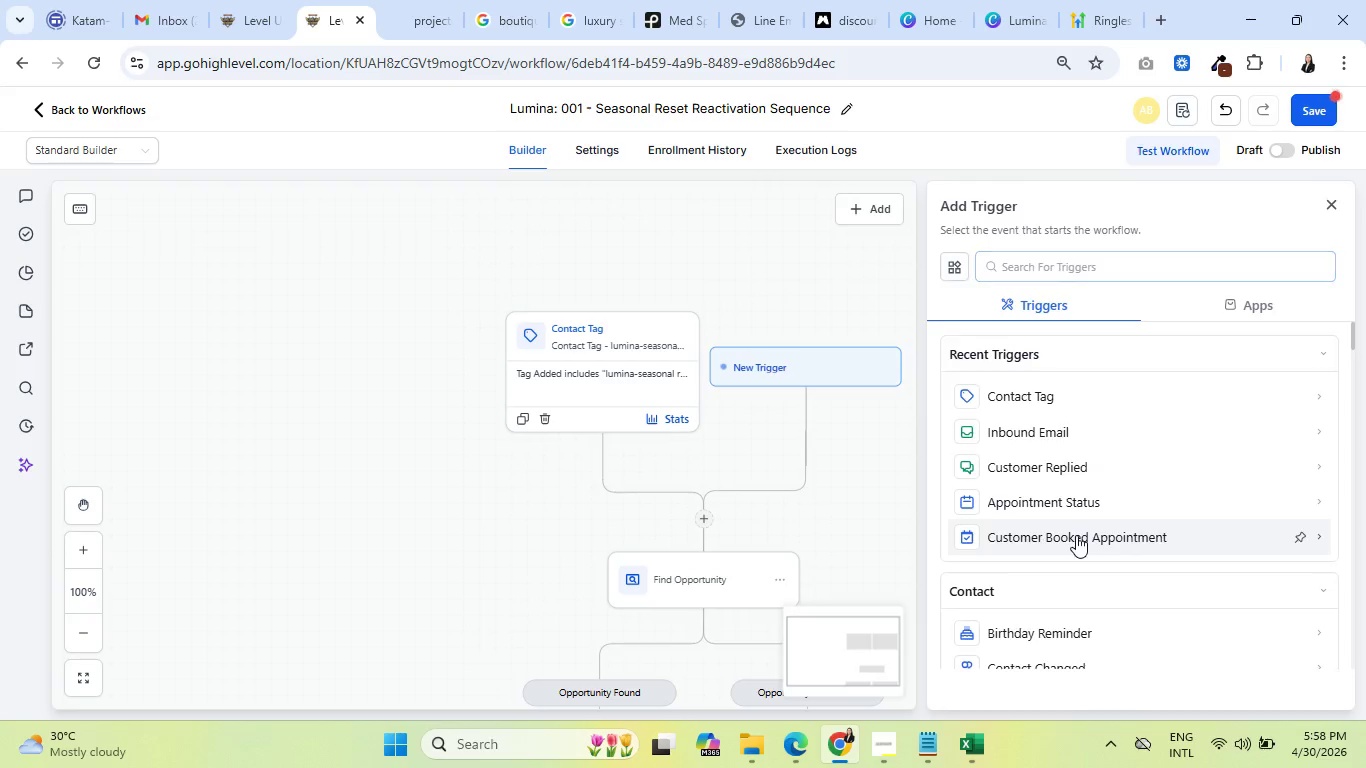 
mouse_move([1054, 528])
 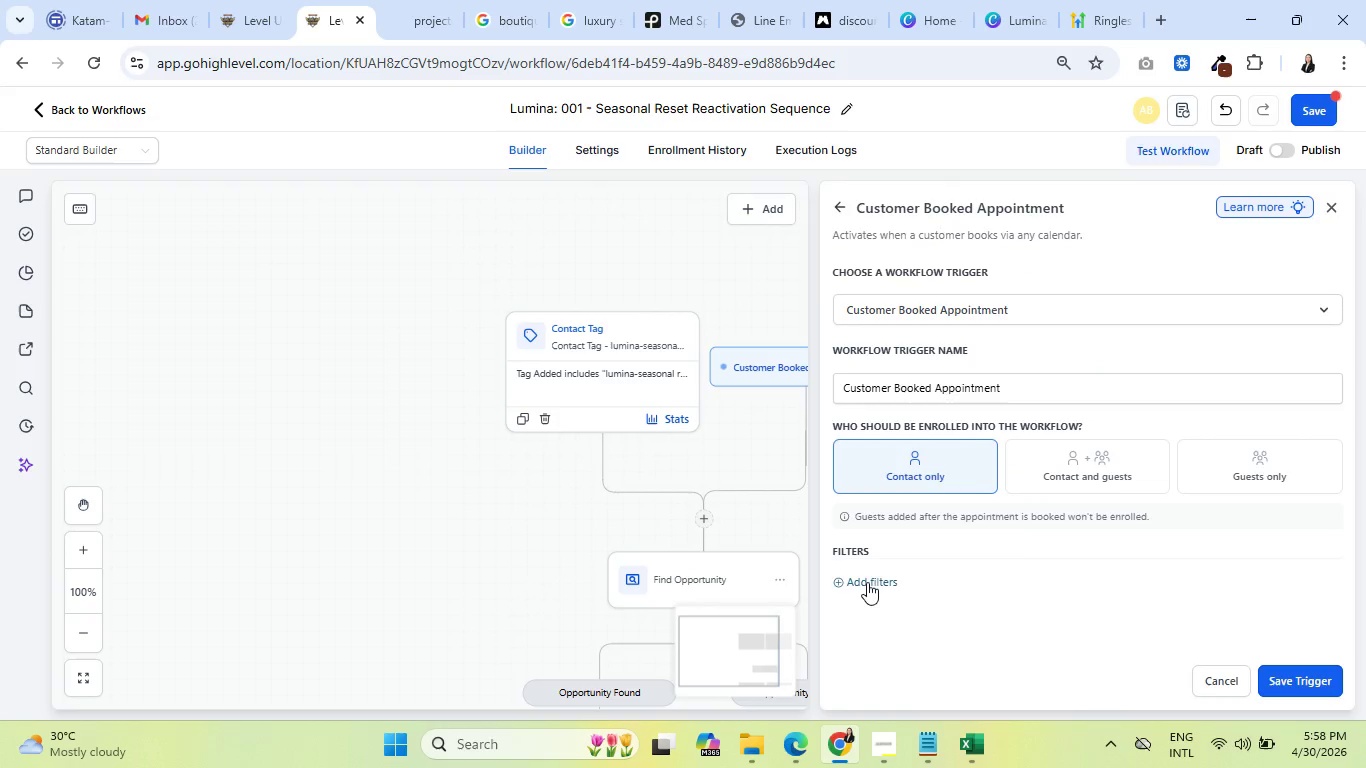 
left_click([867, 582])
 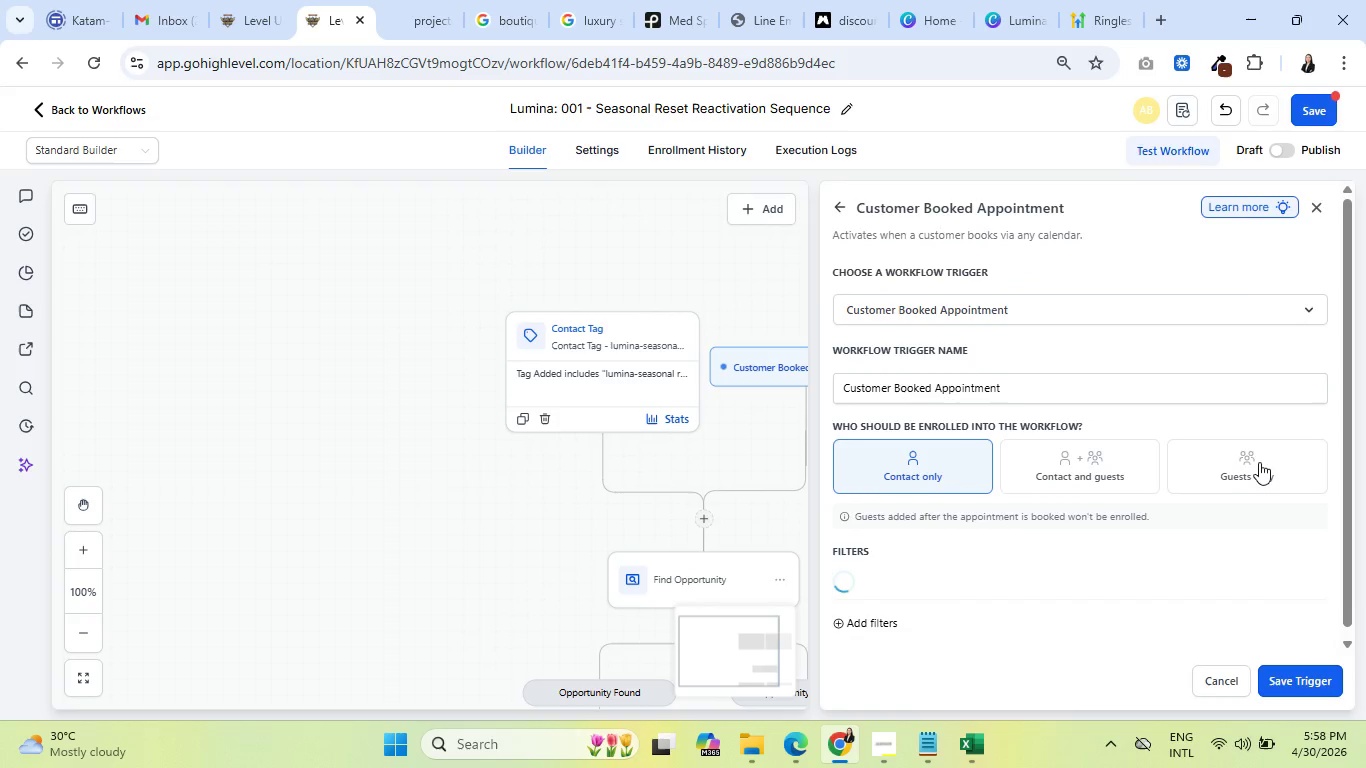 
scroll: coordinate [1260, 462], scroll_direction: down, amount: 2.0
 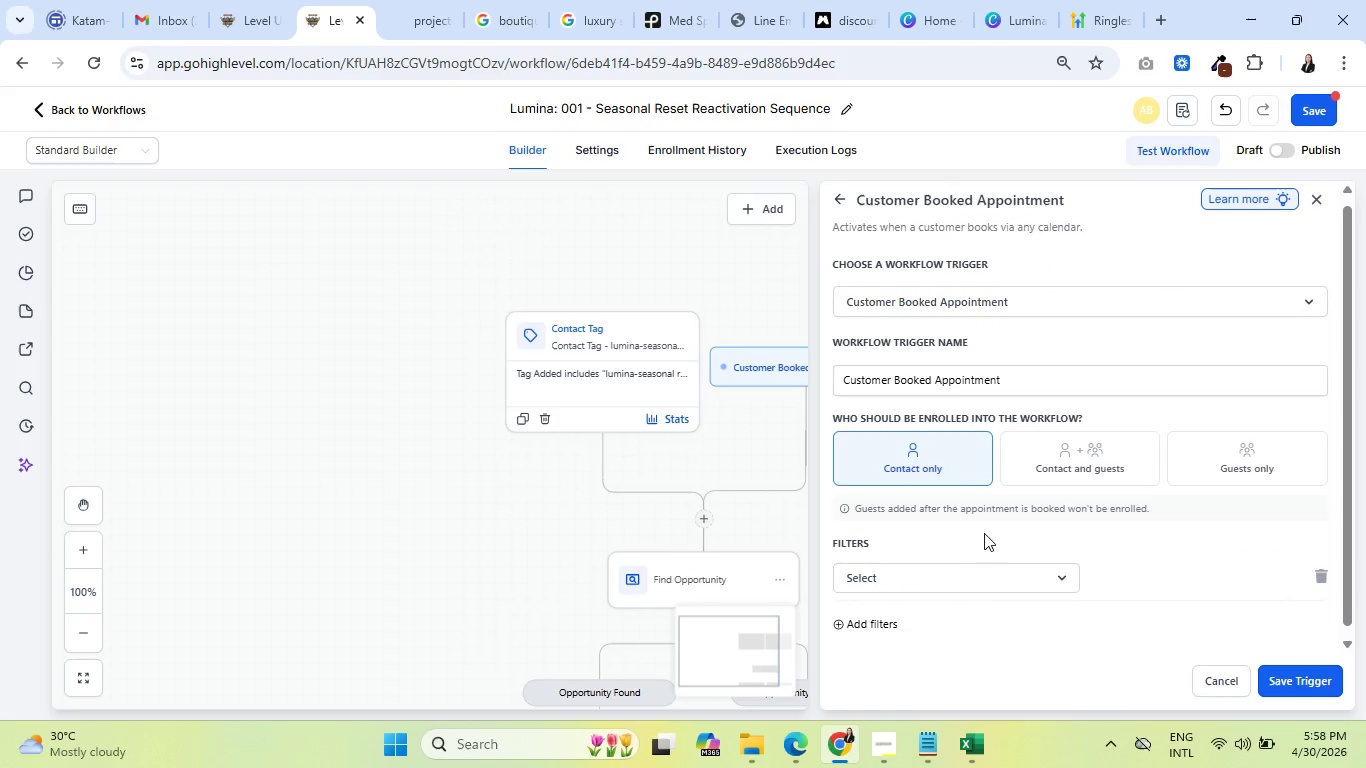 
left_click([984, 579])
 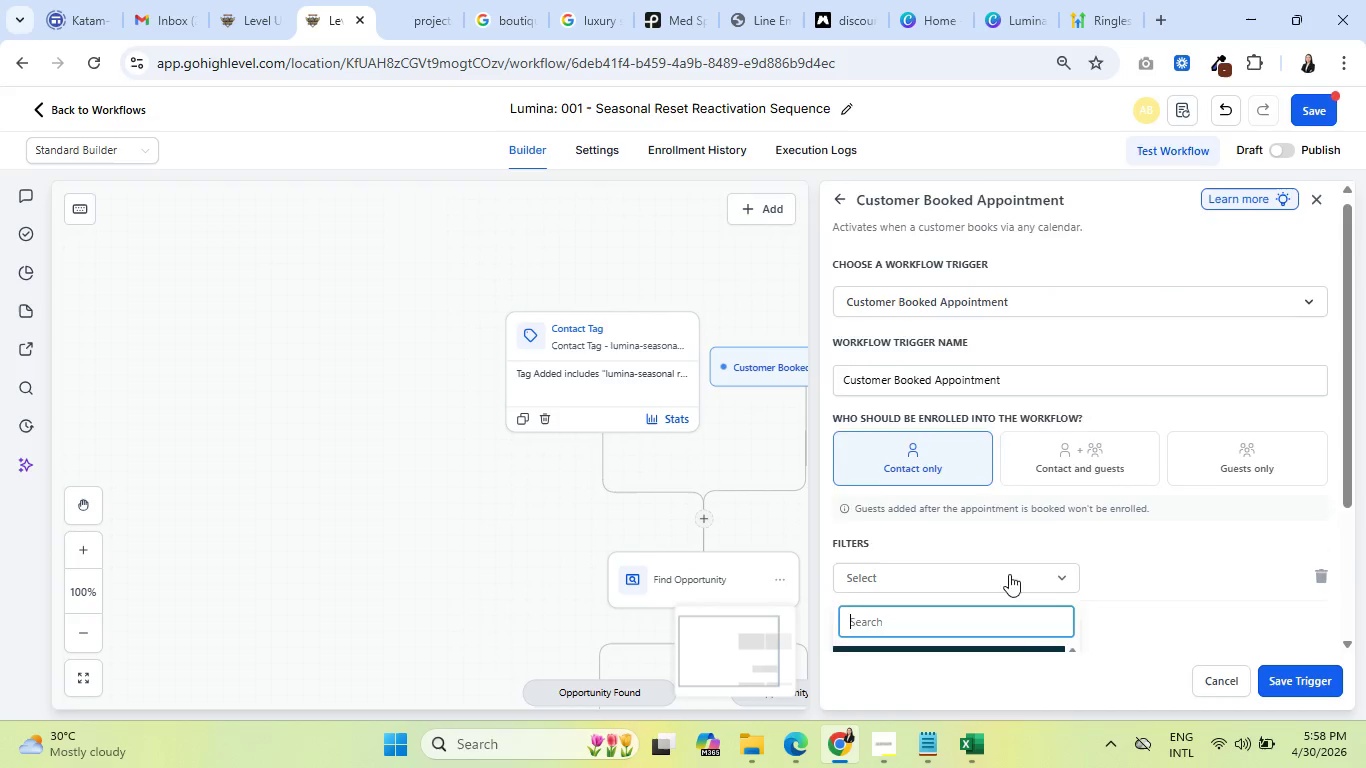 
scroll: coordinate [1098, 520], scroll_direction: down, amount: 3.0
 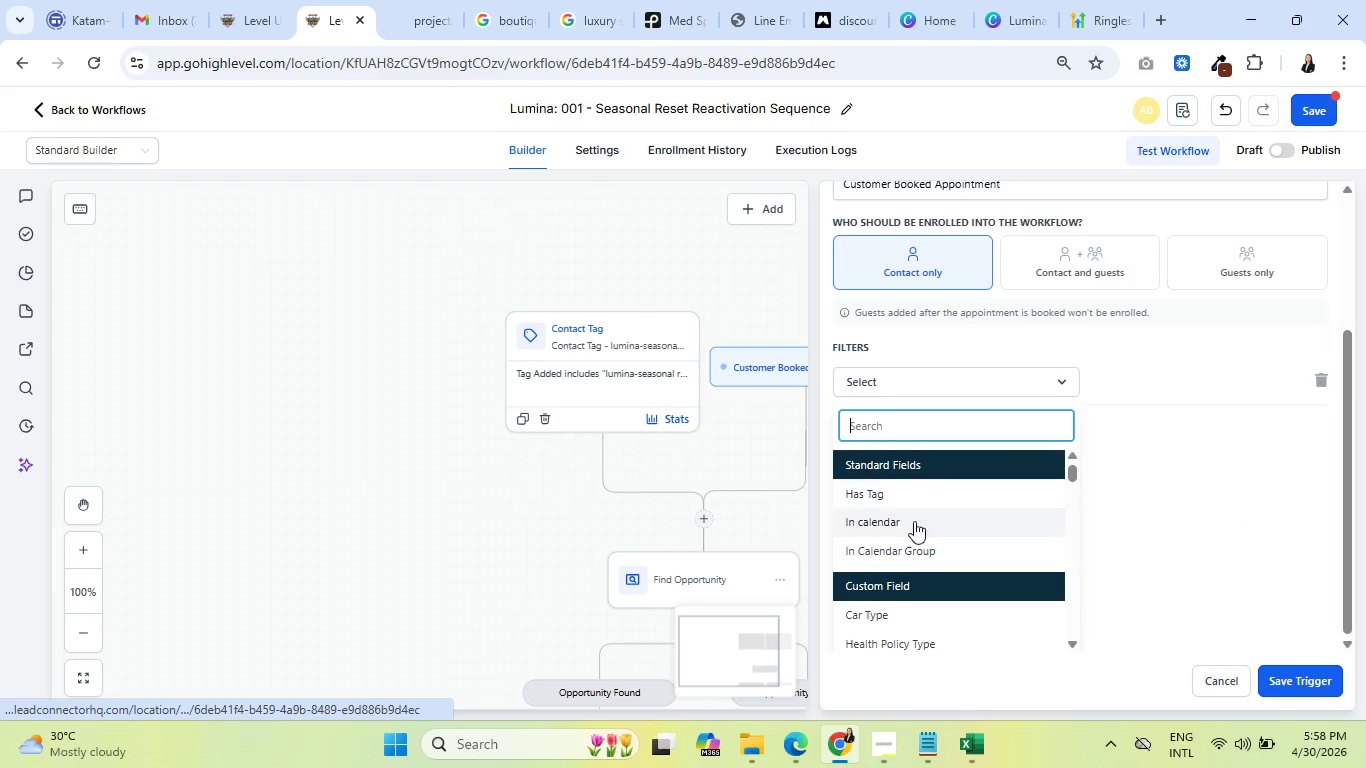 
left_click([914, 528])
 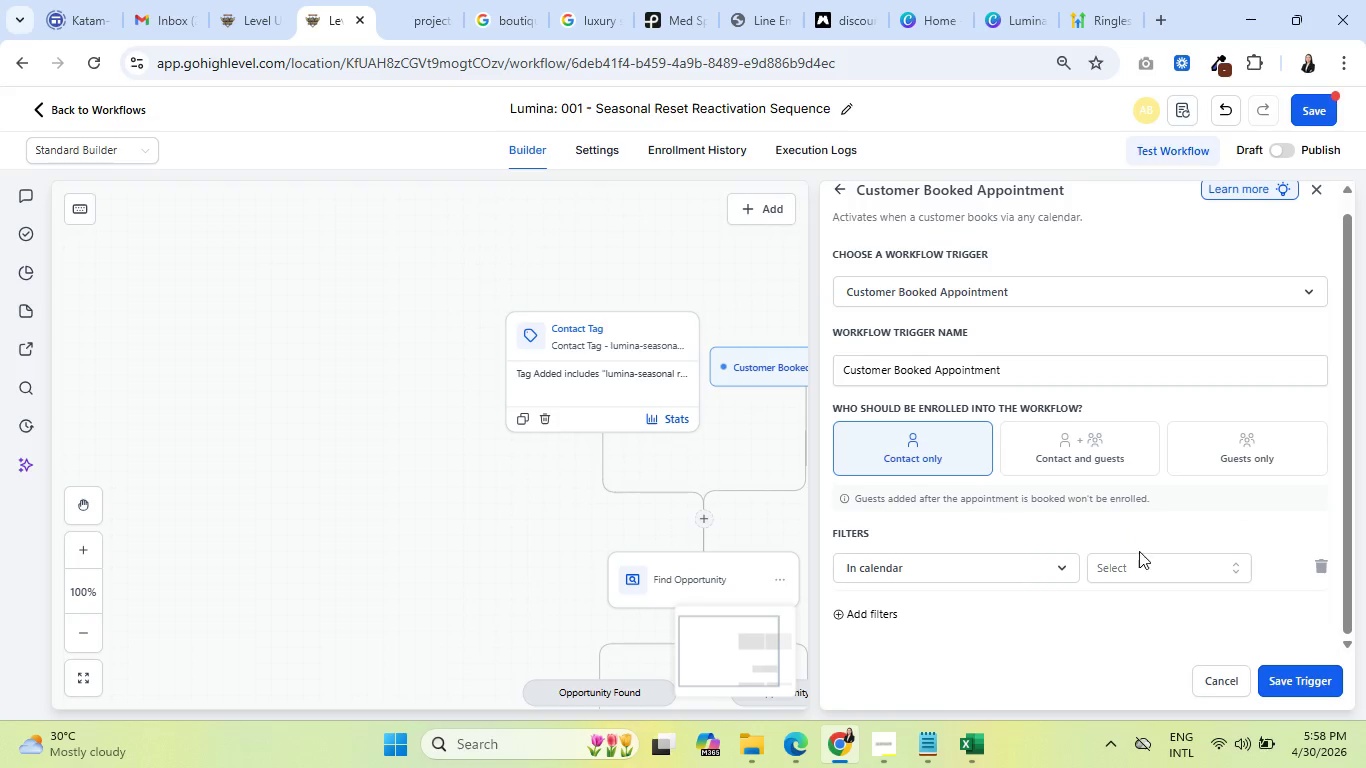 
left_click([1147, 574])
 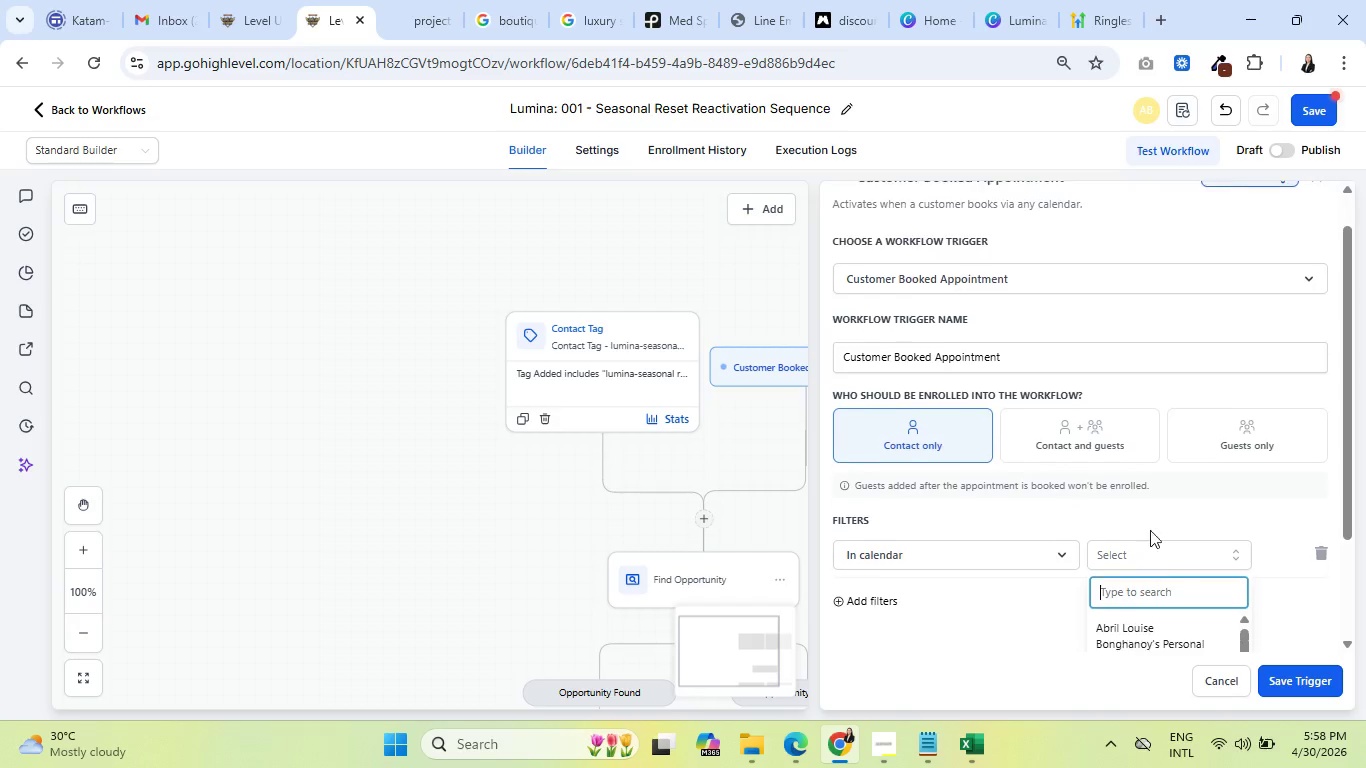 
scroll: coordinate [1132, 517], scroll_direction: down, amount: 5.0
 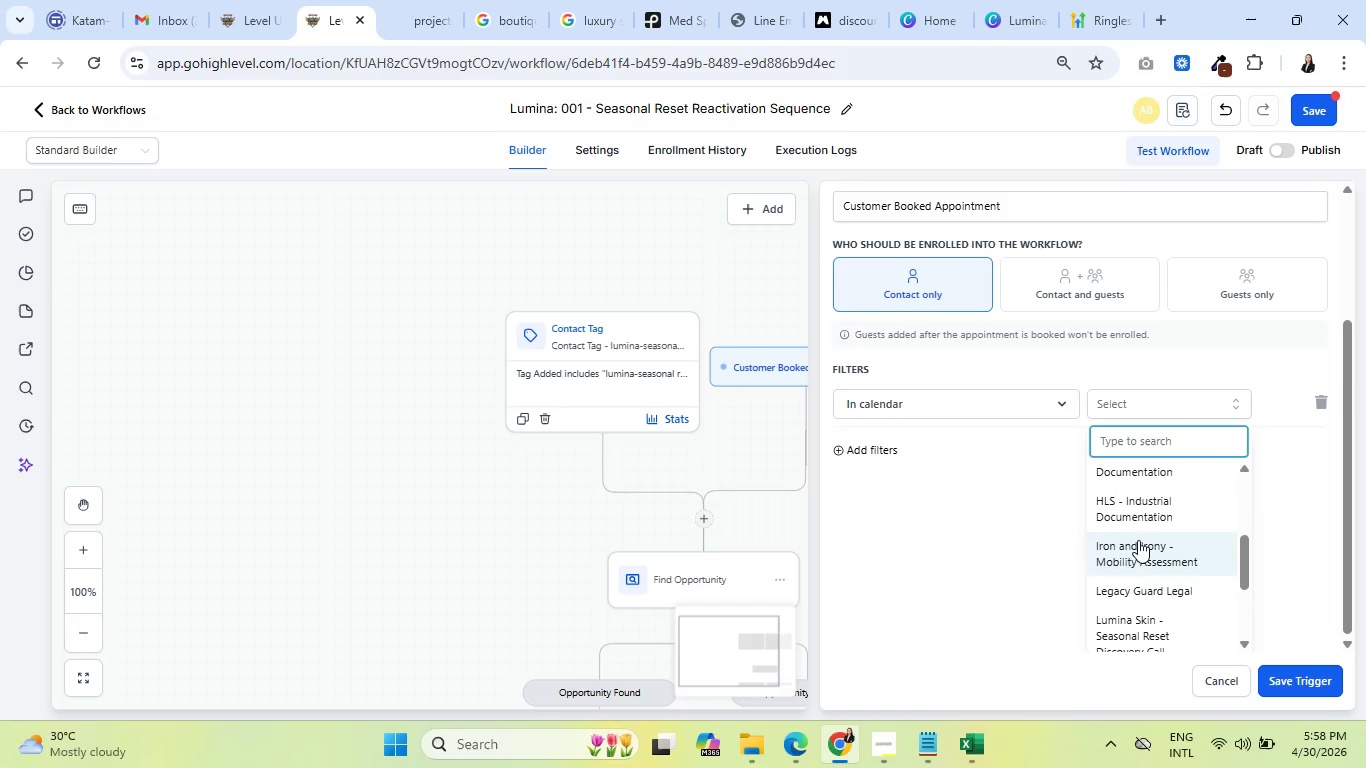 
left_click([1134, 530])
 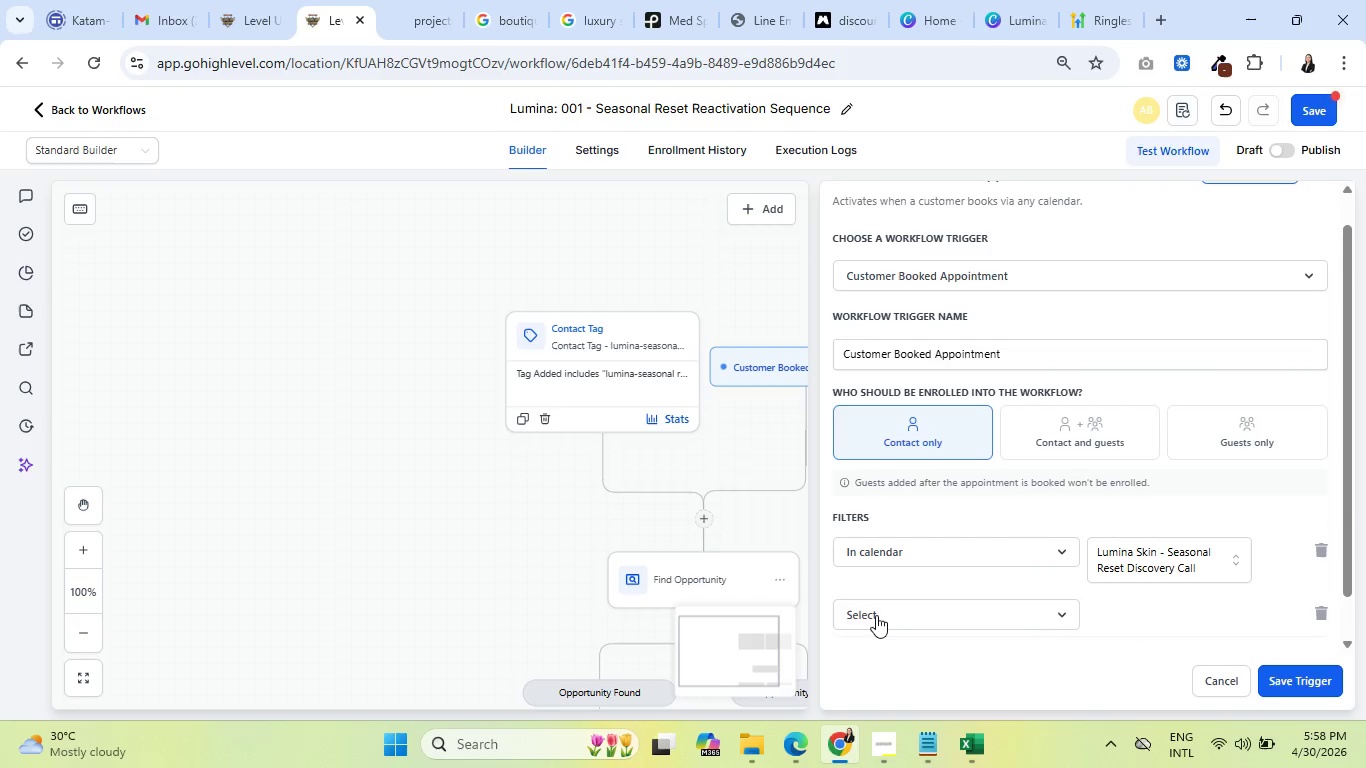 
scroll: coordinate [1111, 551], scroll_direction: down, amount: 5.0
 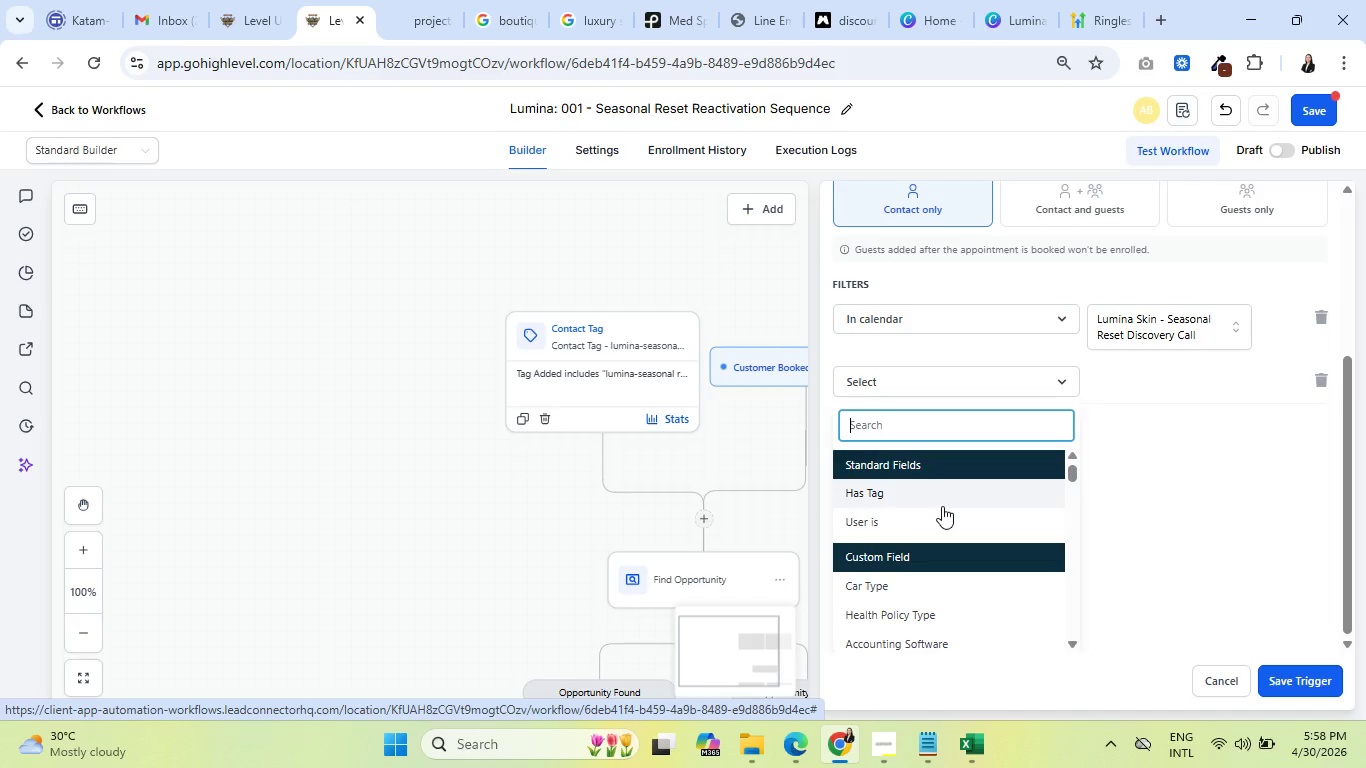 
wait(5.43)
 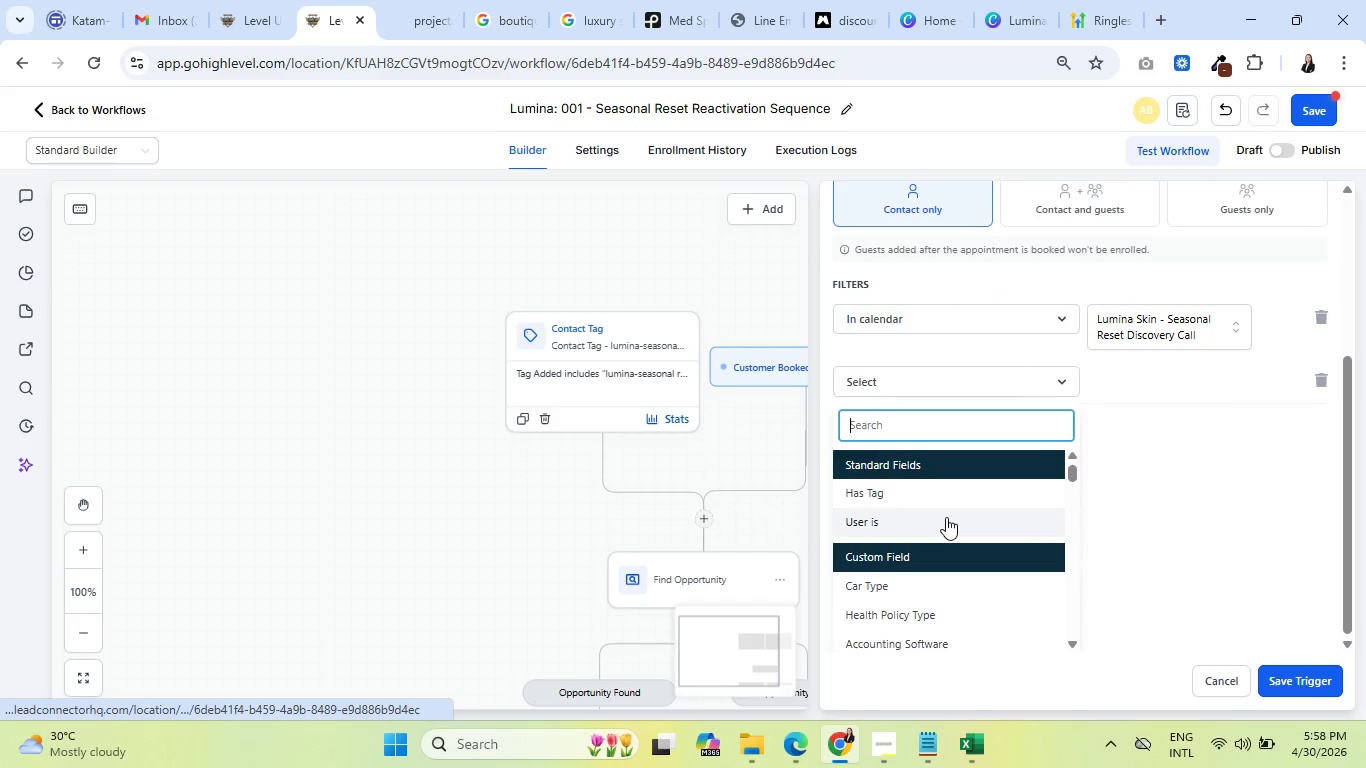 
left_click([1069, 499])
 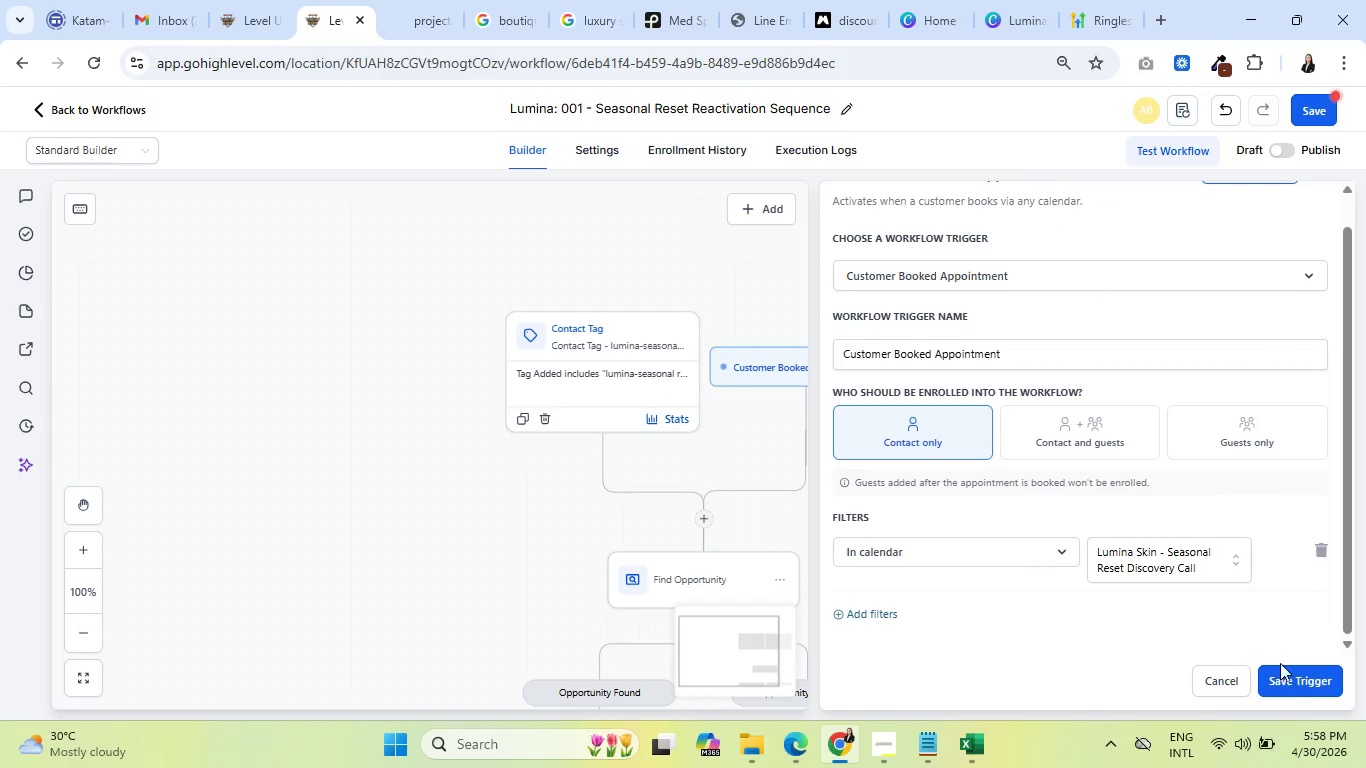 
left_click([1306, 687])
 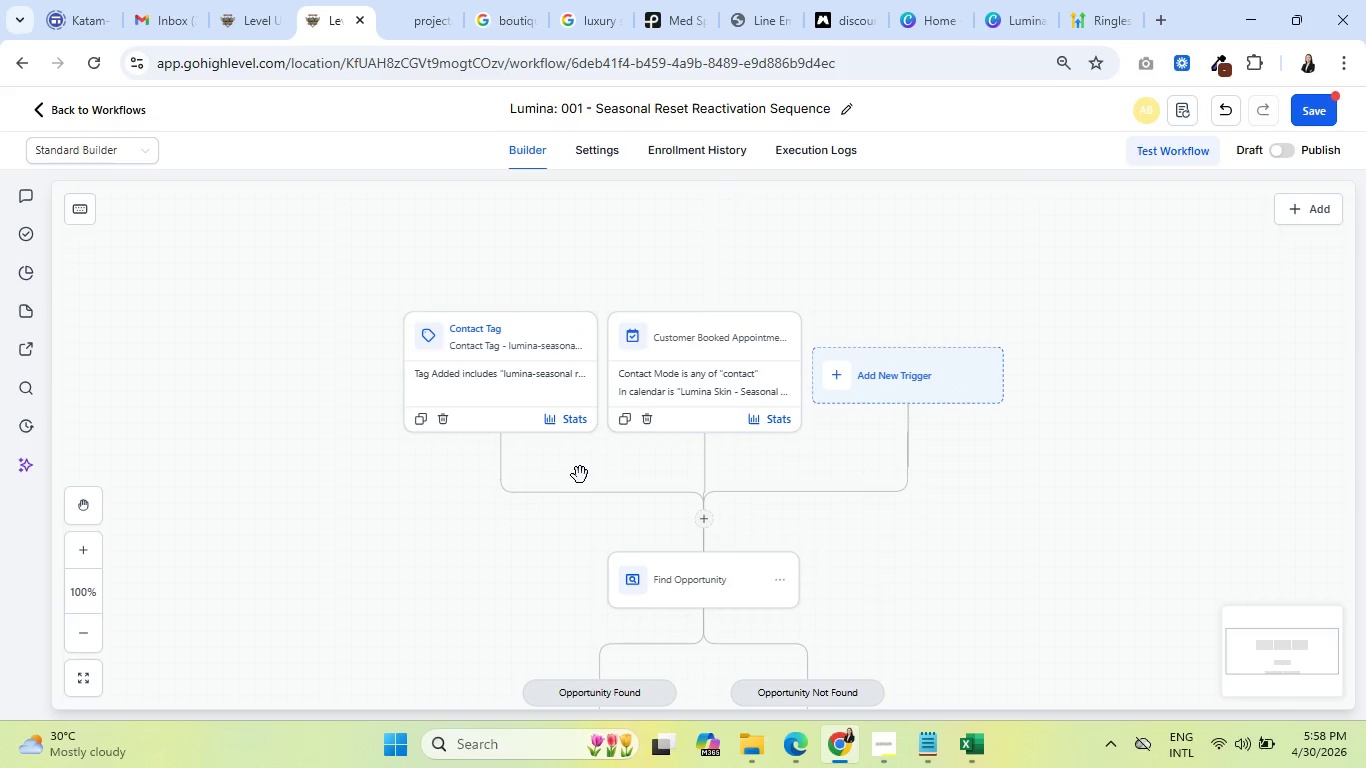 
scroll: coordinate [718, 449], scroll_direction: down, amount: 16.0
 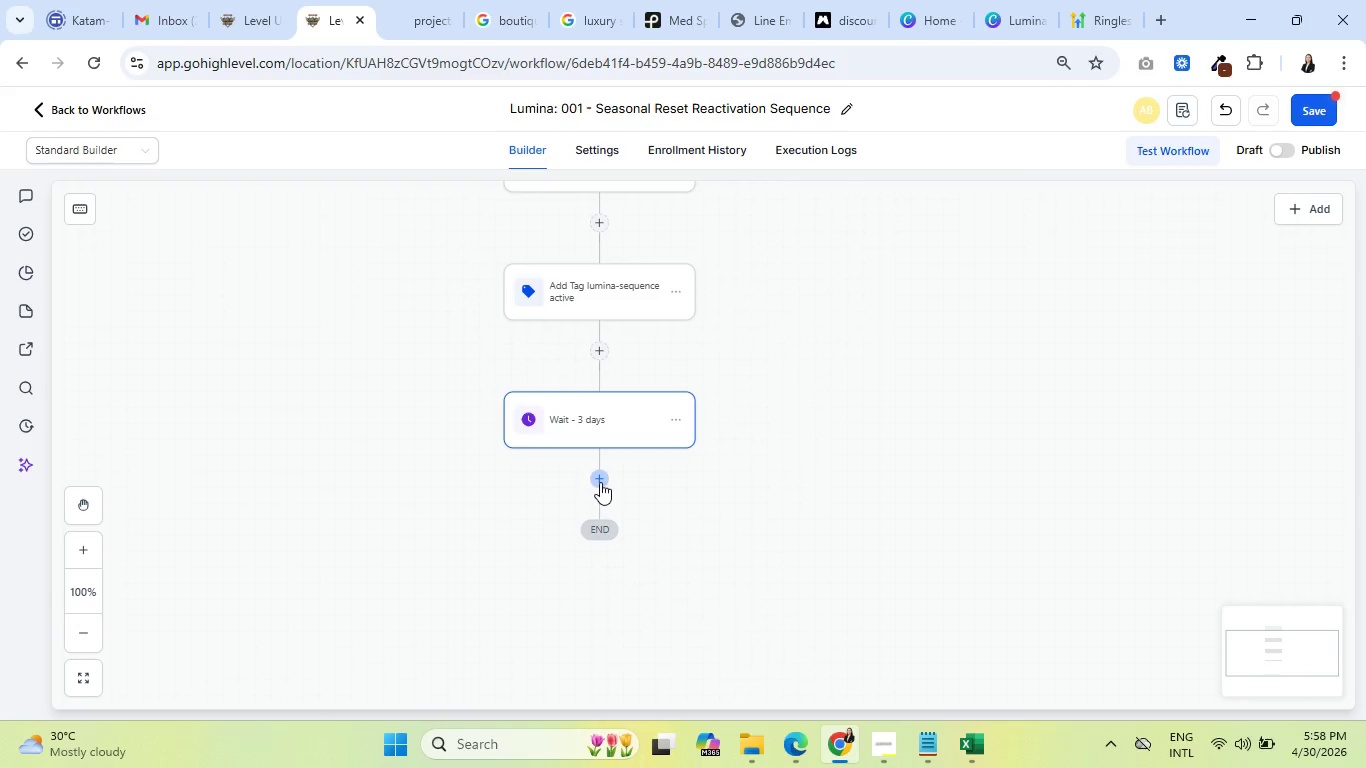 
left_click([600, 482])
 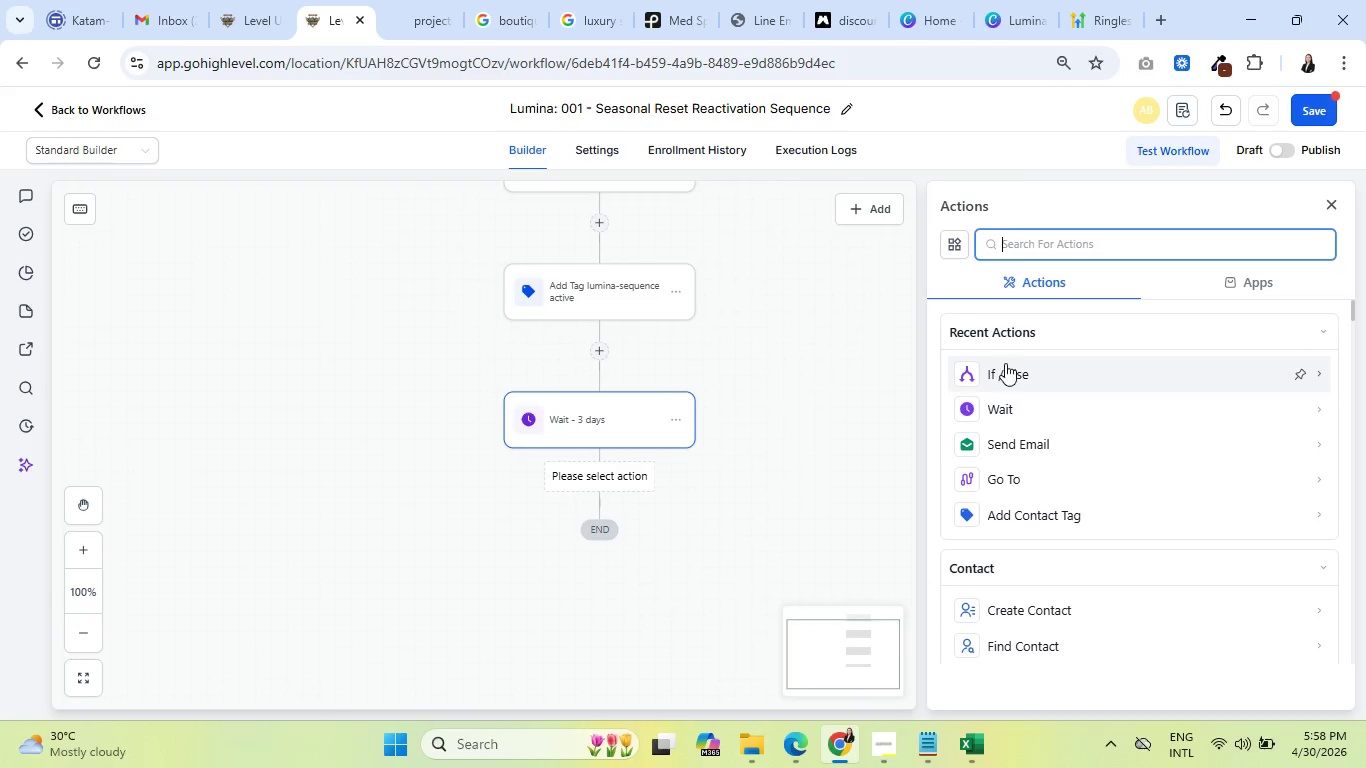 
left_click([1021, 369])
 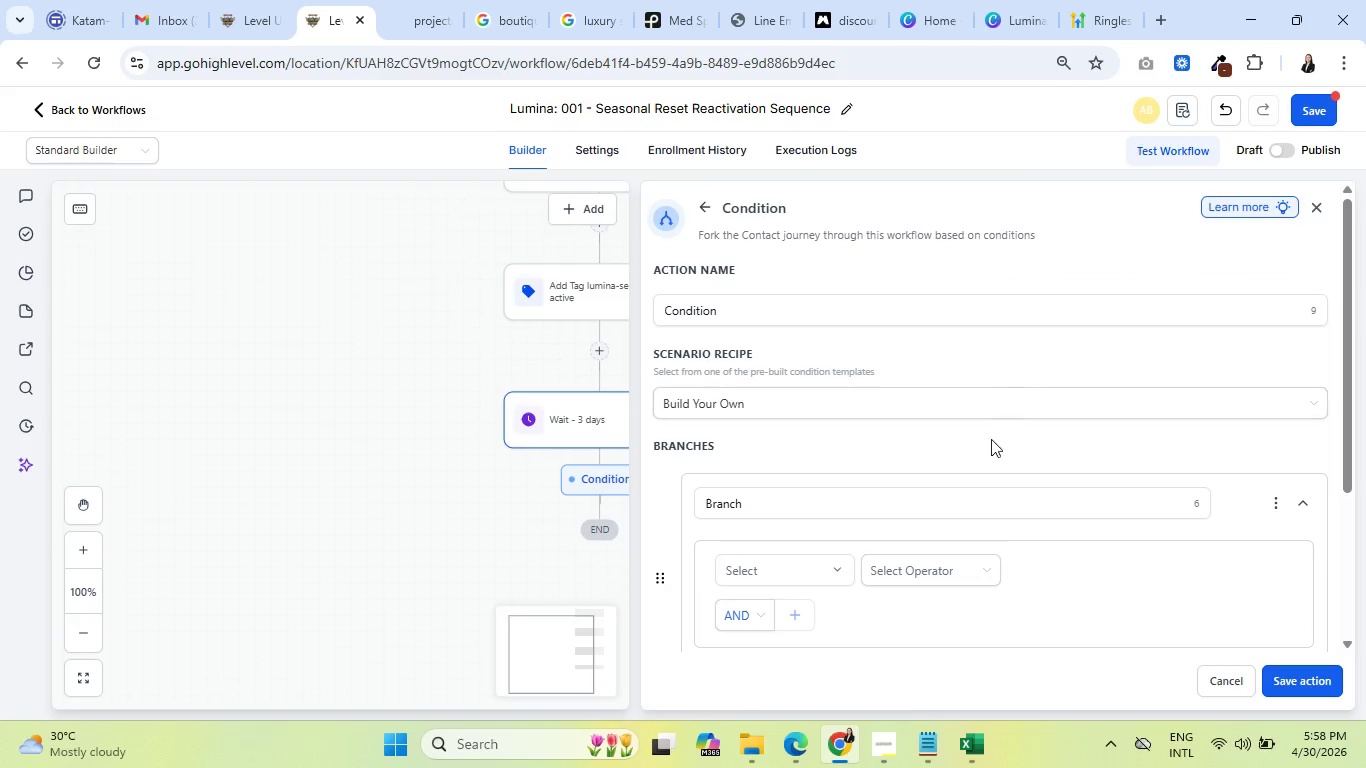 
left_click([783, 474])
 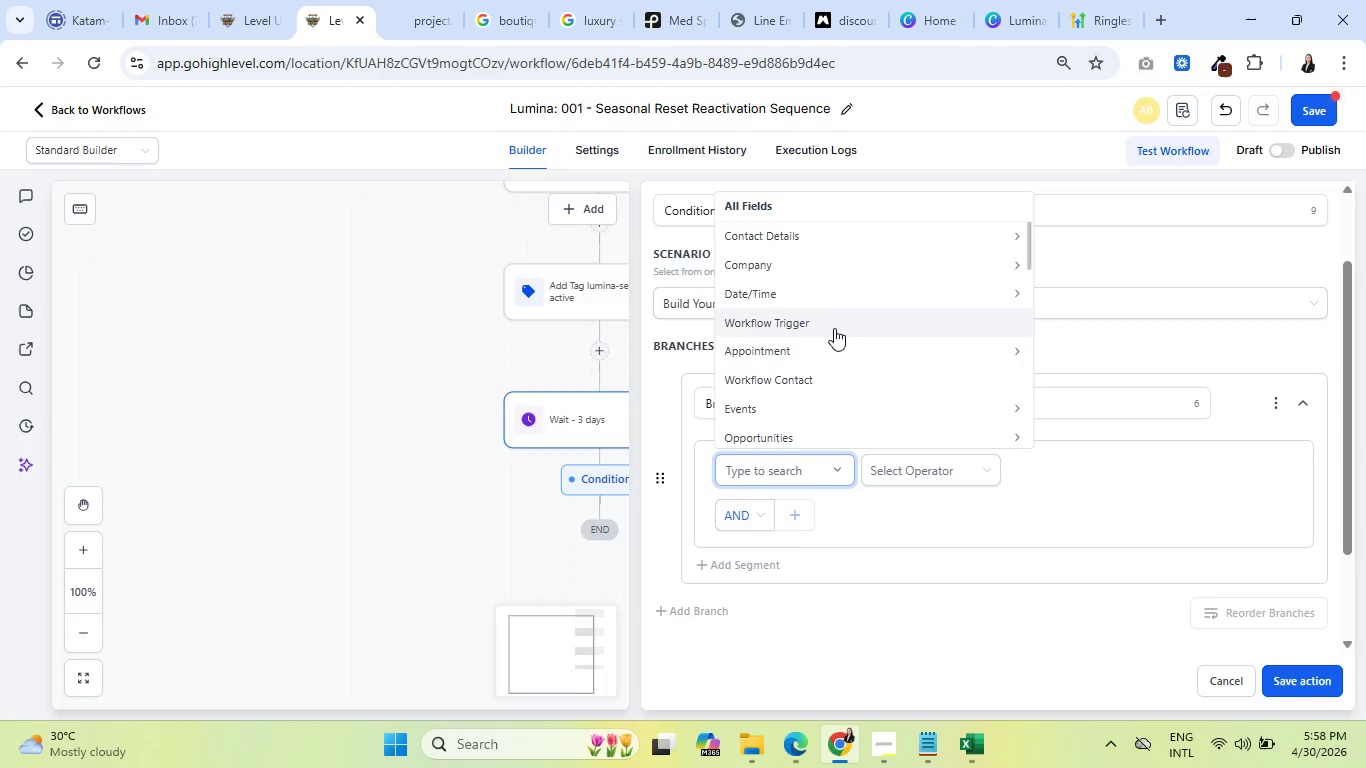 
scroll: coordinate [853, 420], scroll_direction: down, amount: 4.0
 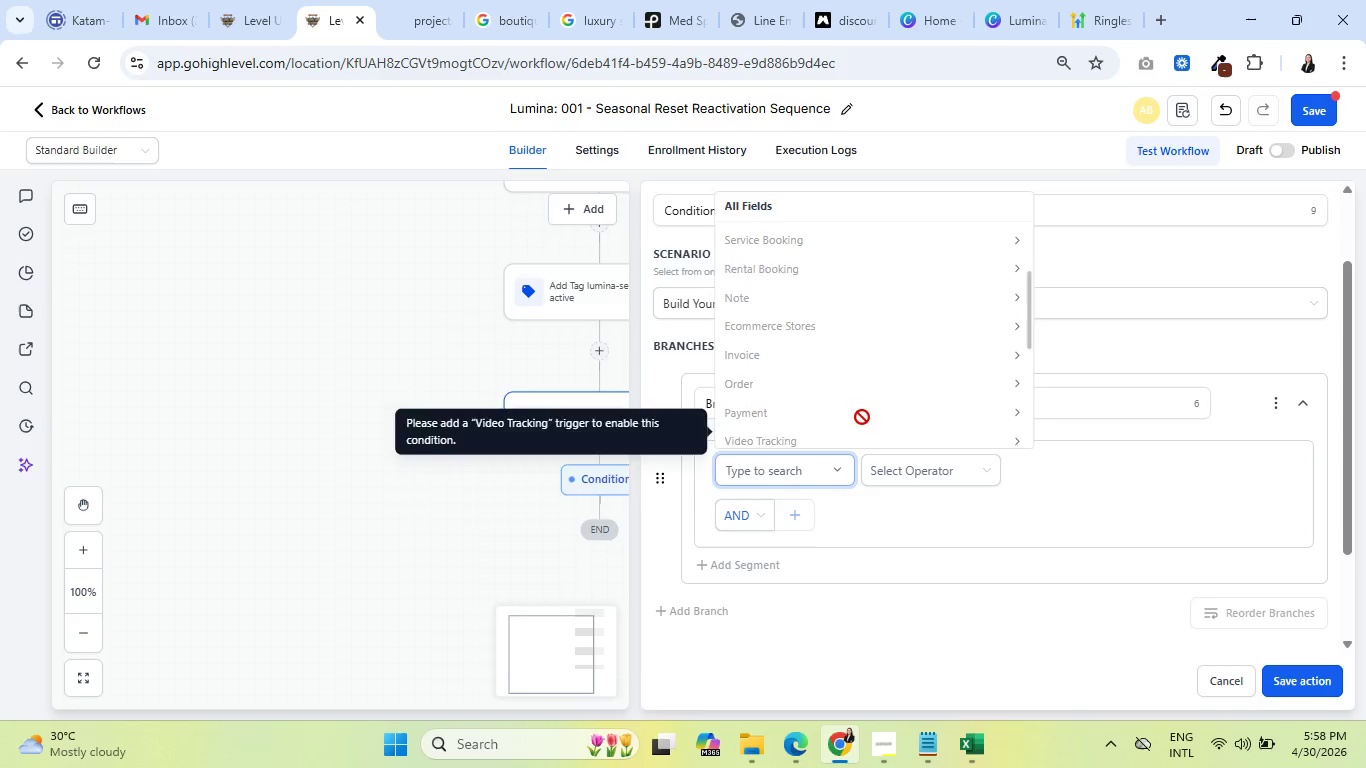 
scroll: coordinate [862, 417], scroll_direction: up, amount: 3.0
 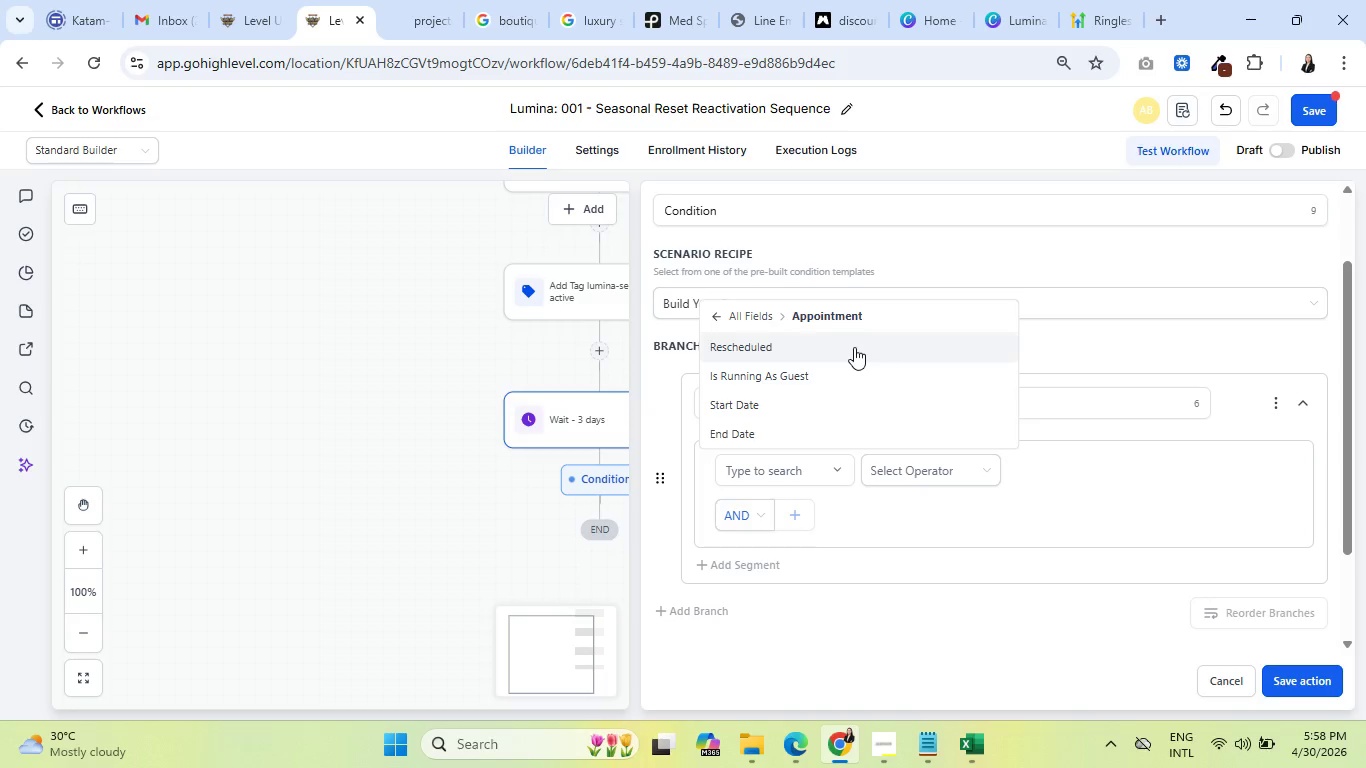 
wait(16.1)
 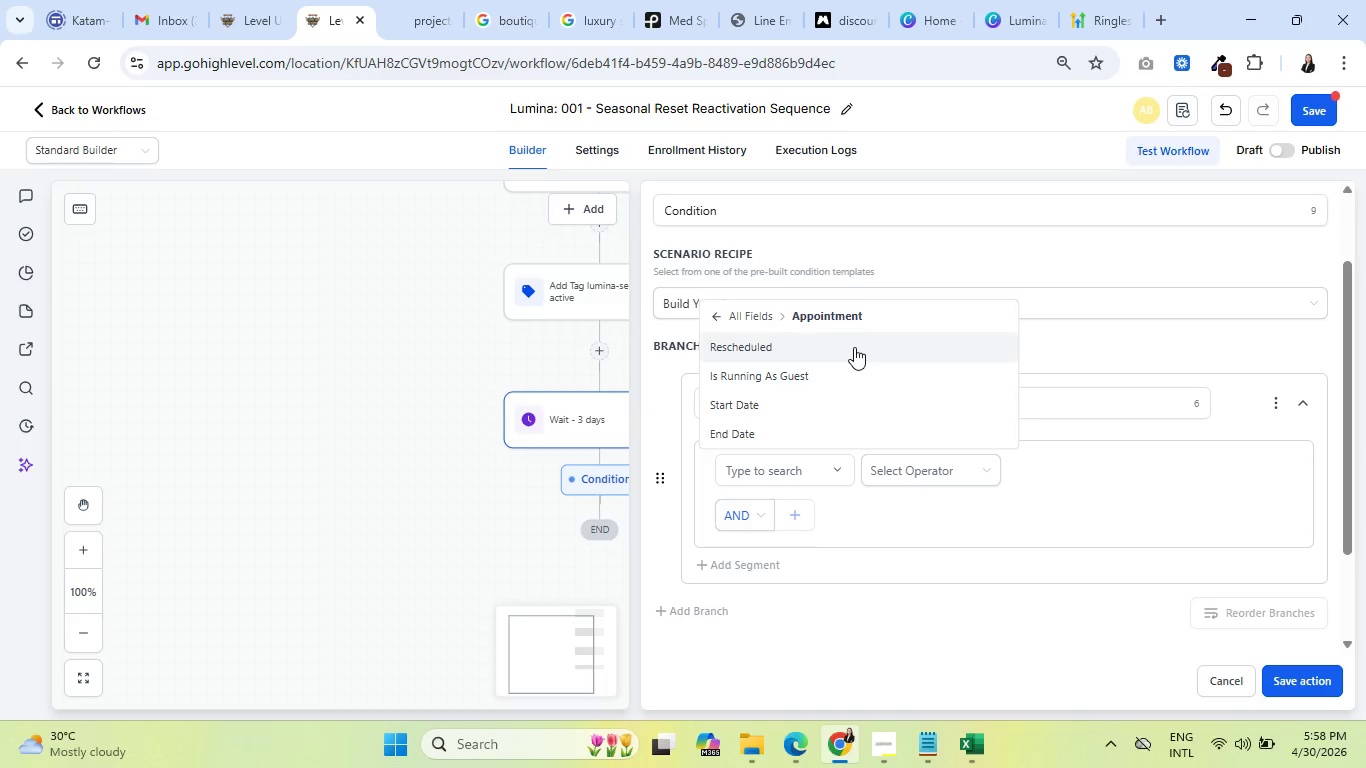 
left_click([722, 315])
 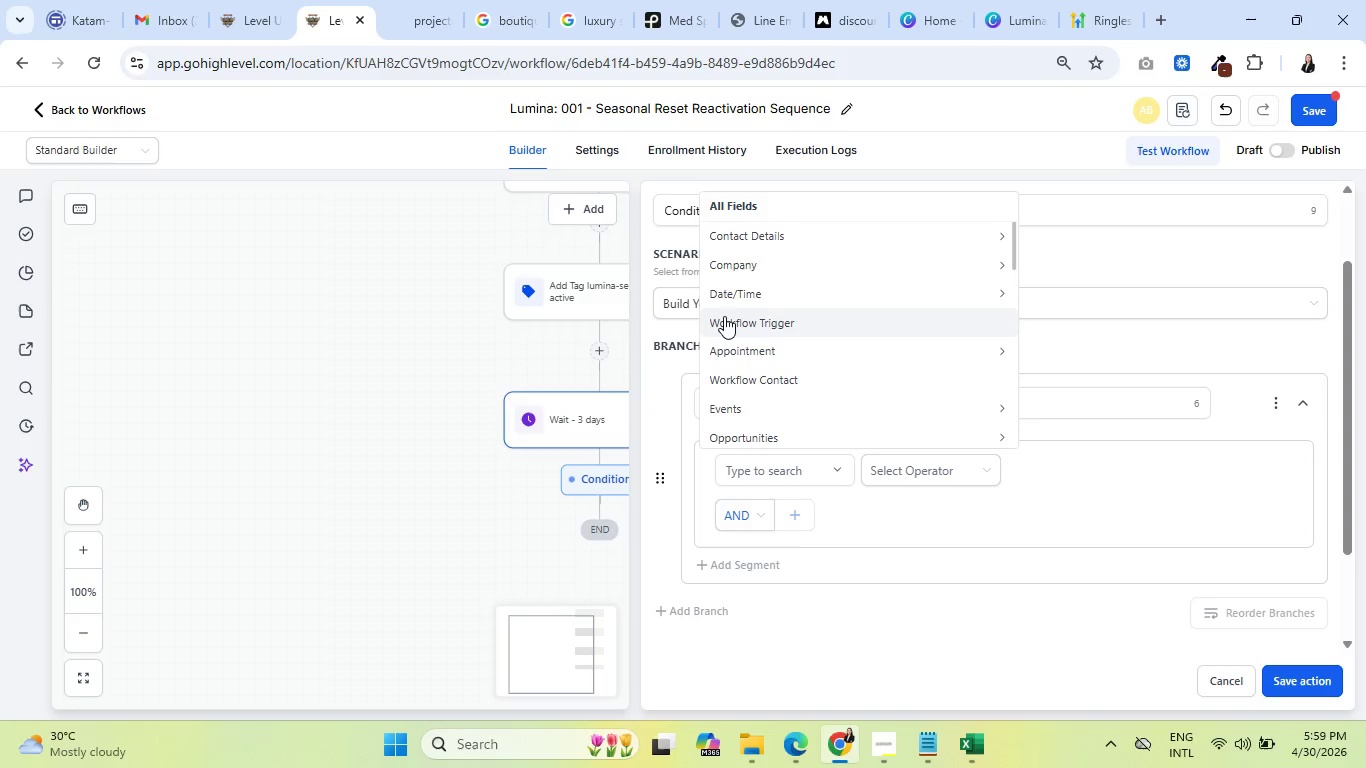 
wait(9.92)
 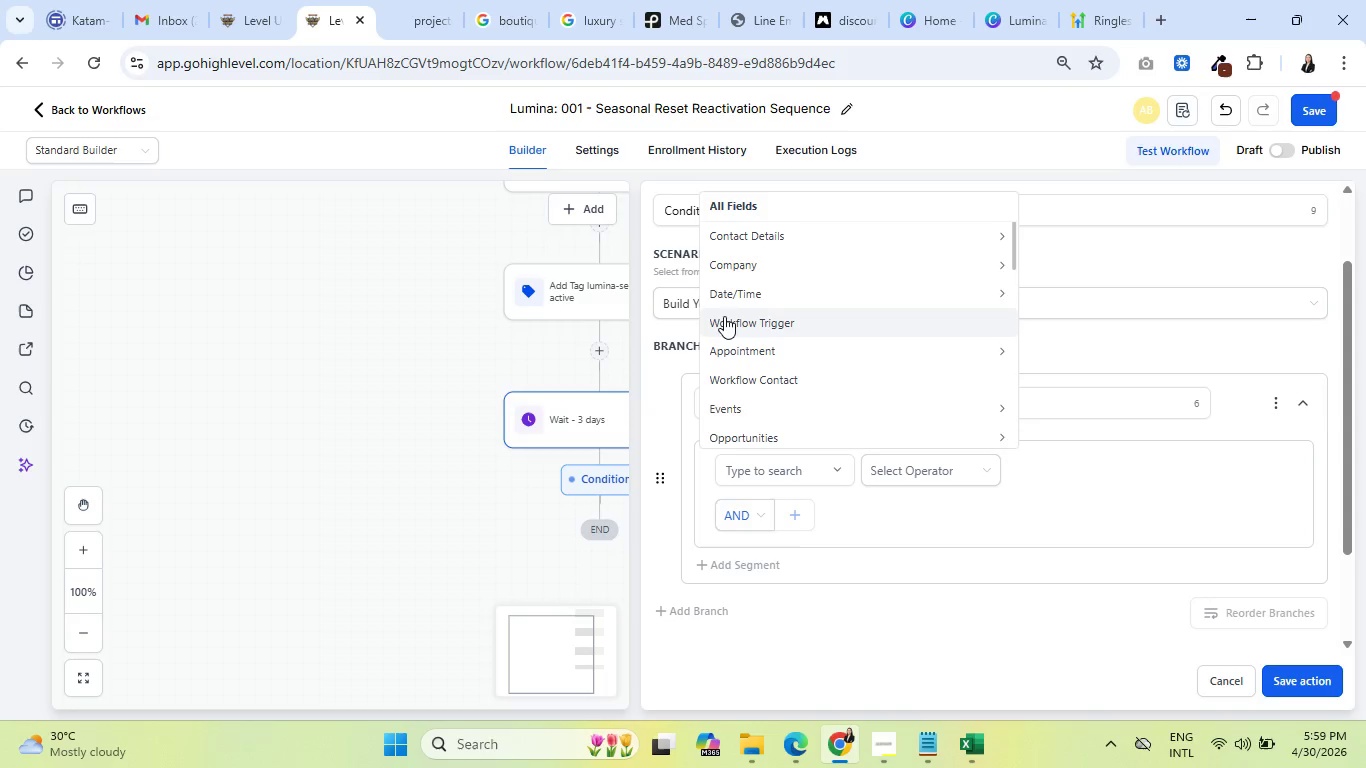 
left_click([780, 399])
 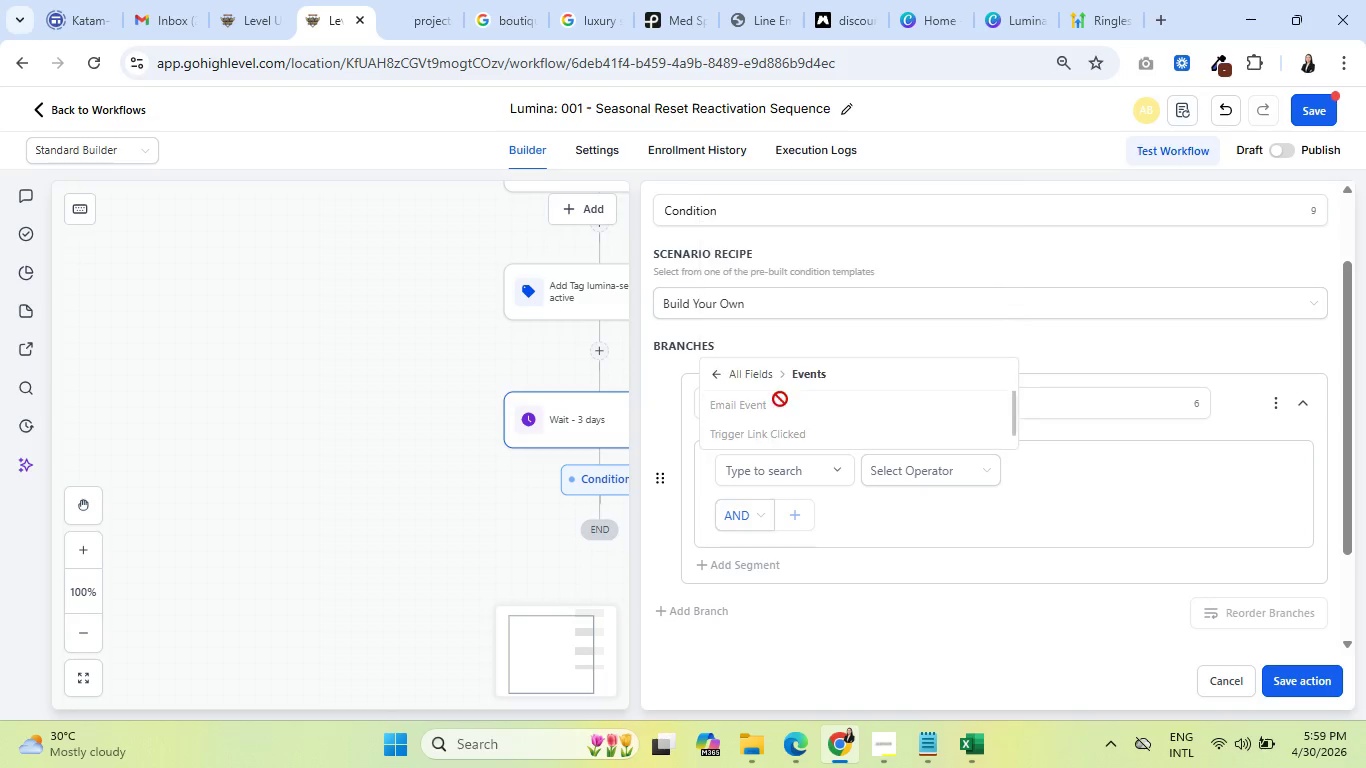 
mouse_move([756, 389])
 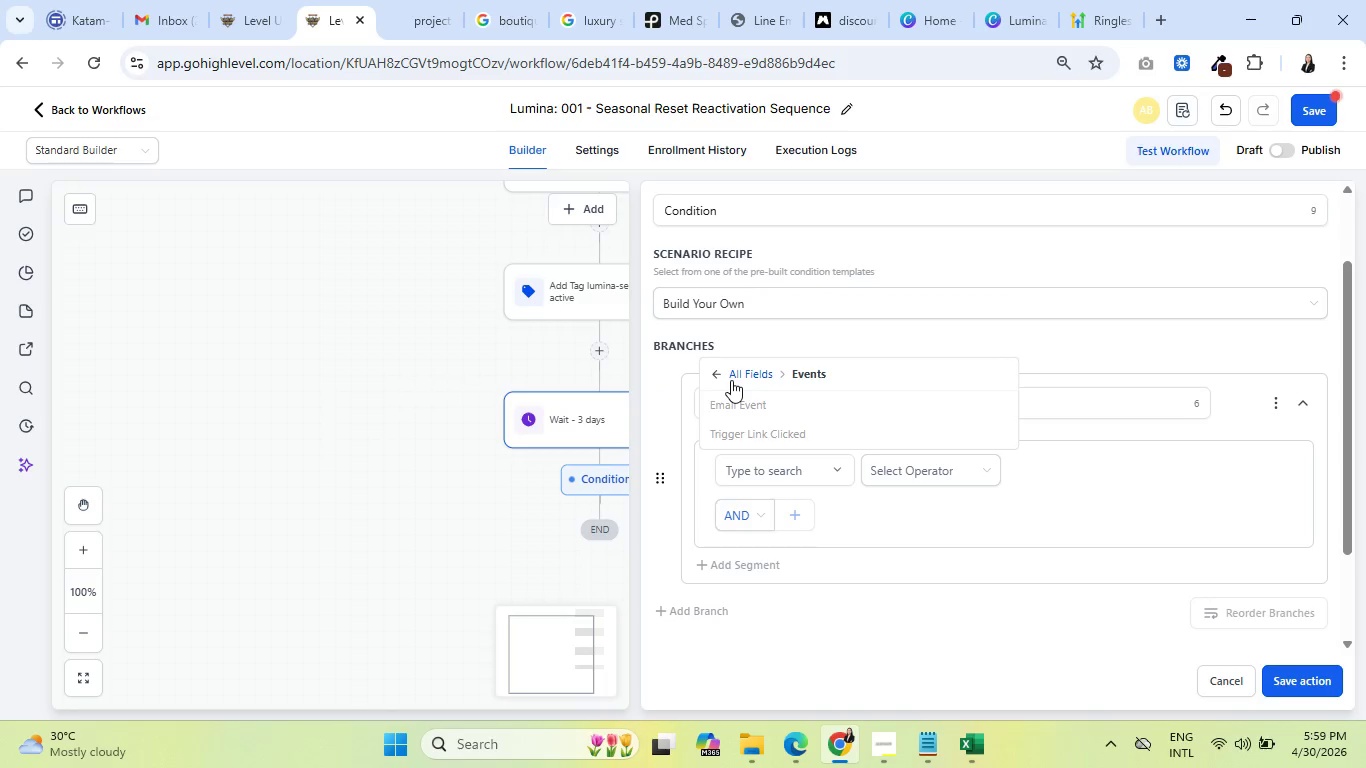 
left_click([731, 380])
 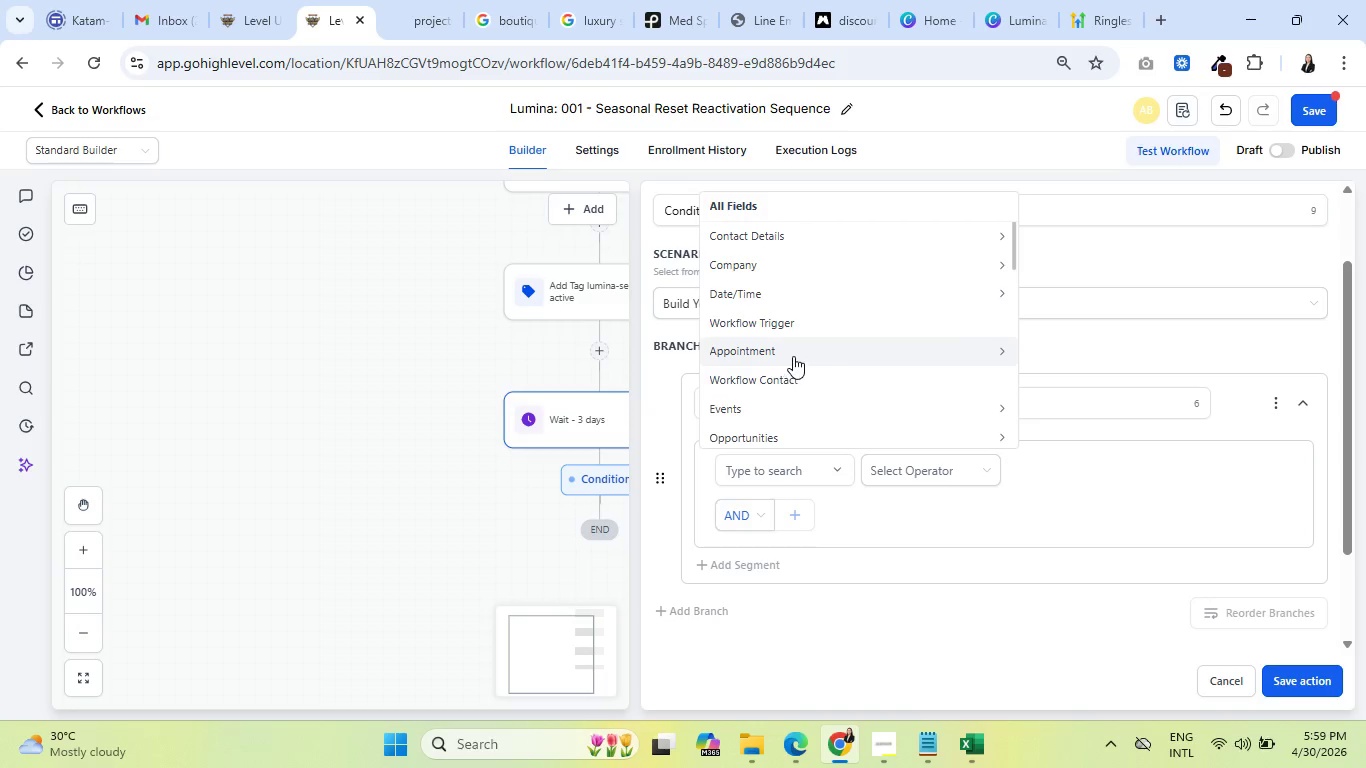 
left_click([793, 356])
 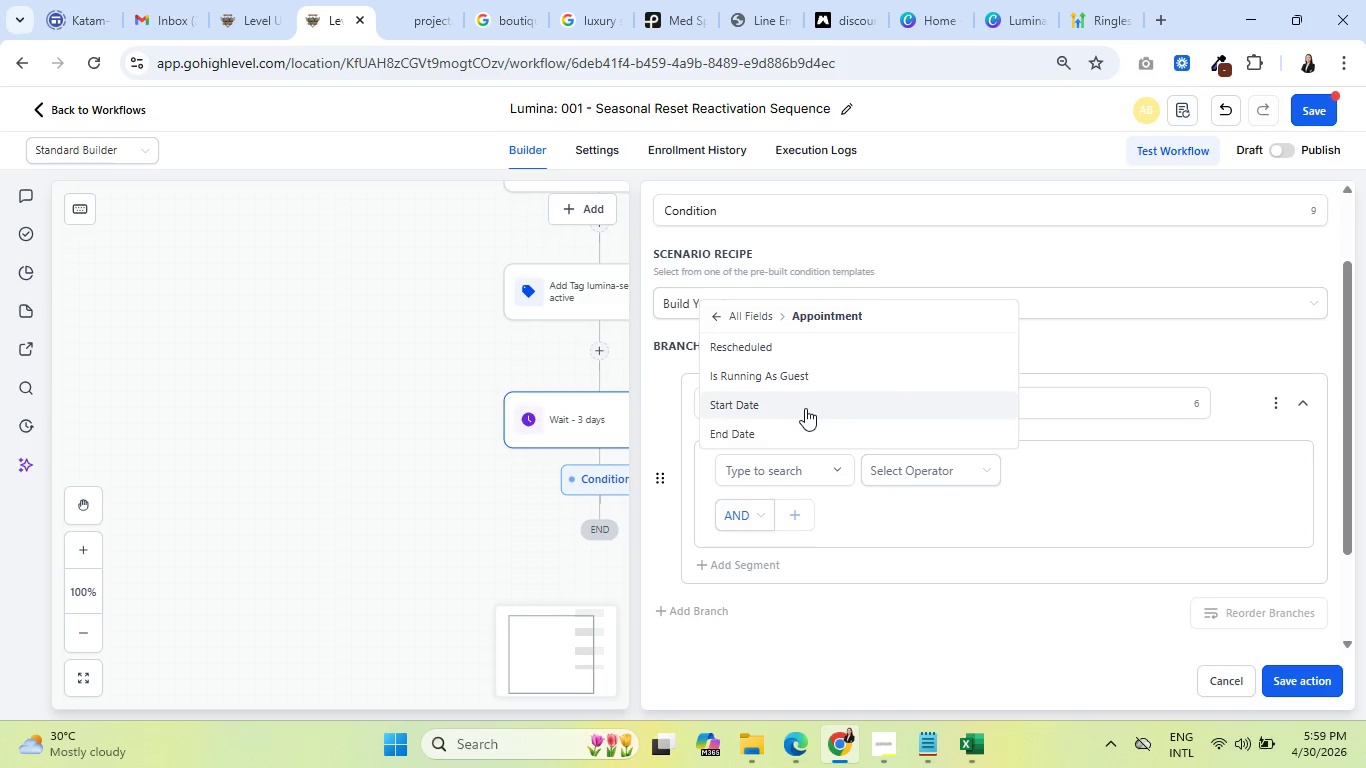 
wait(9.48)
 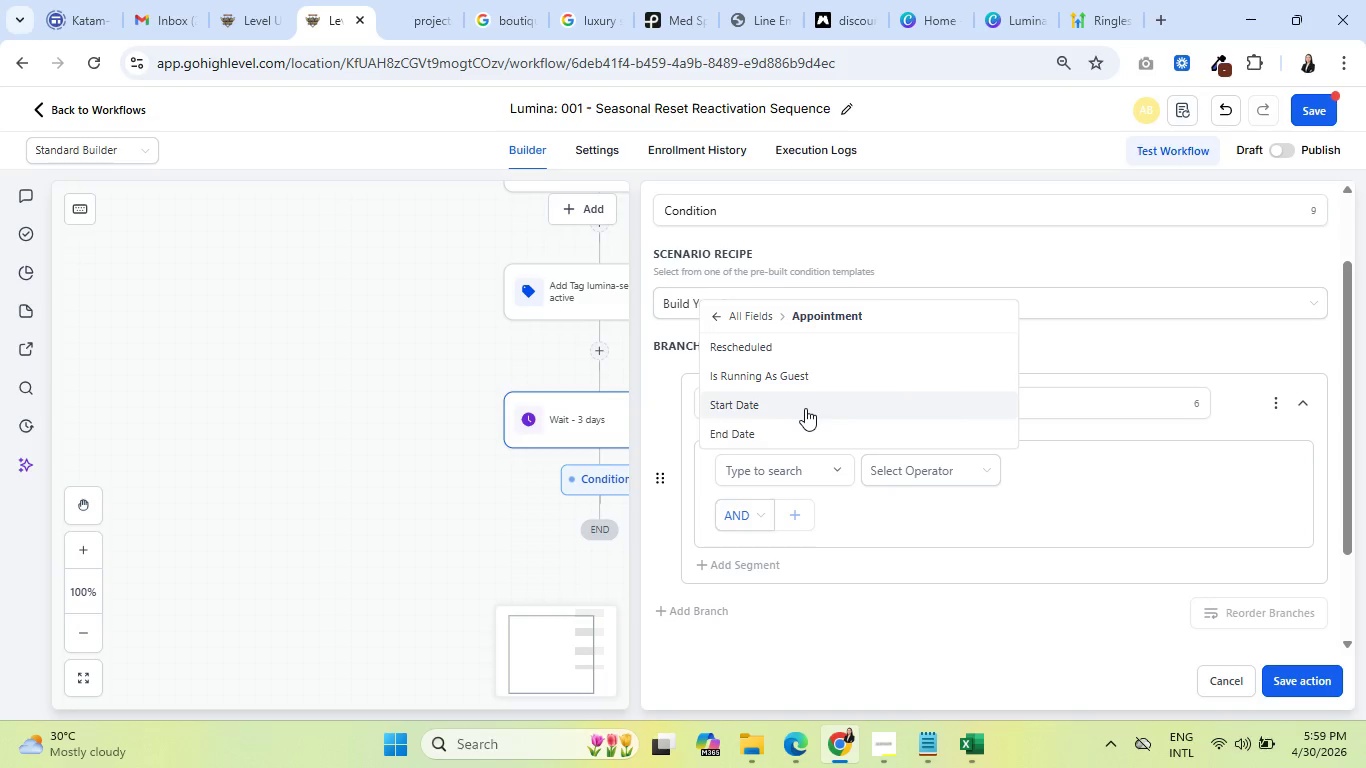 
left_click([719, 314])
 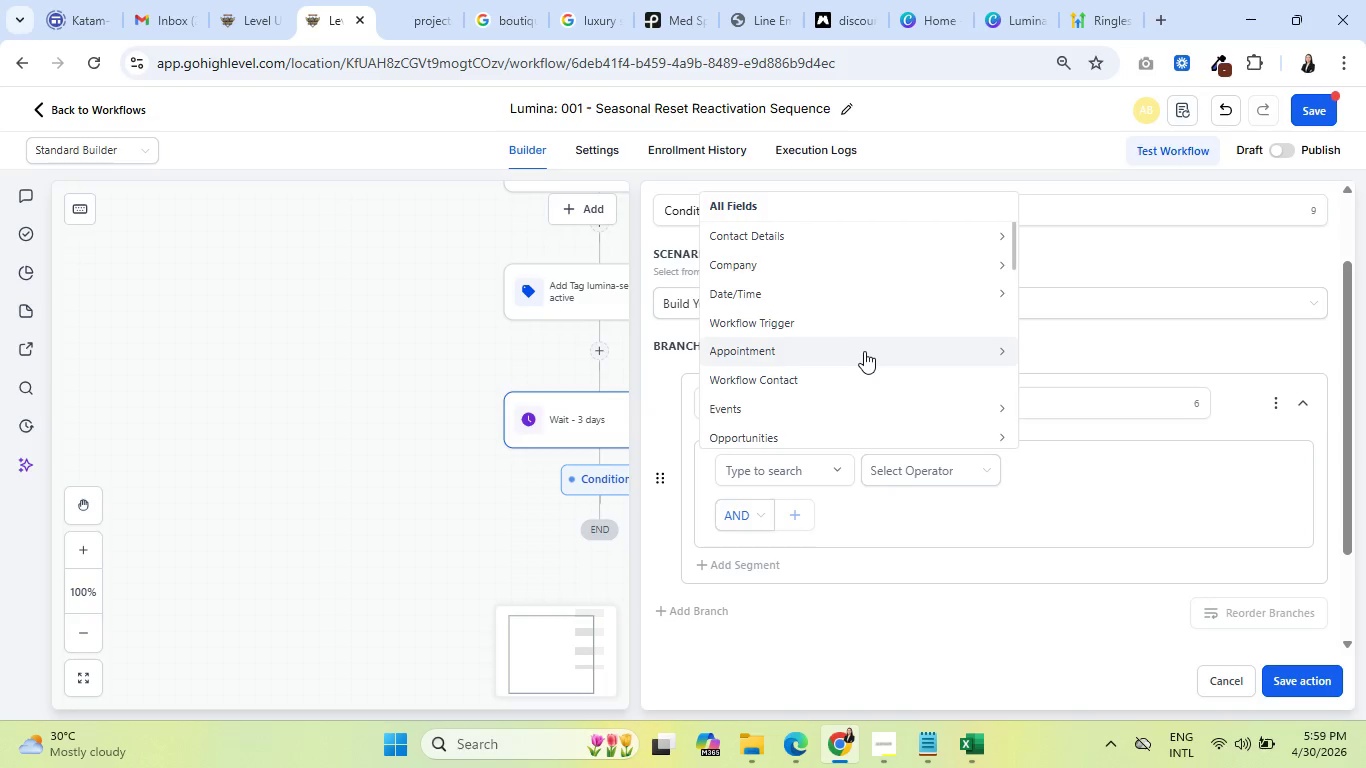 
scroll: coordinate [867, 419], scroll_direction: down, amount: 5.0
 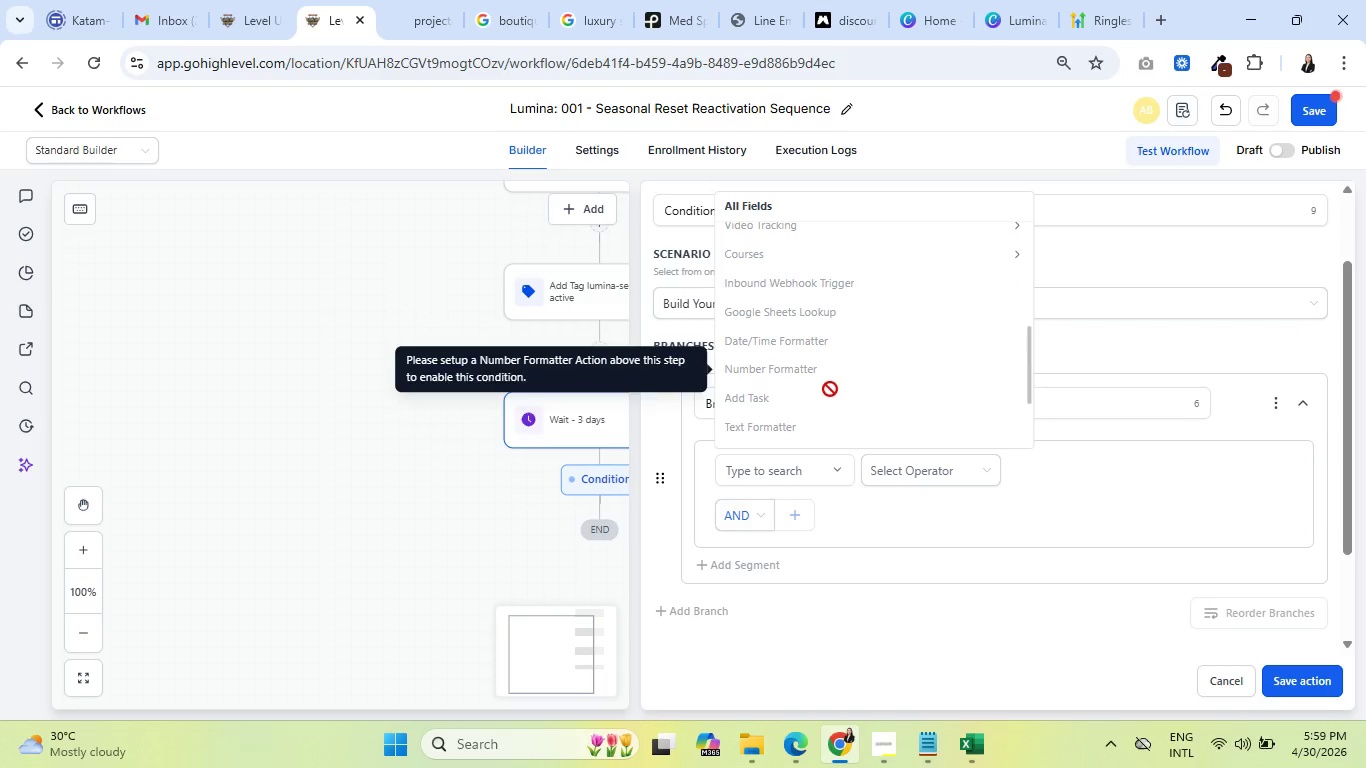 
scroll: coordinate [896, 371], scroll_direction: down, amount: 3.0
 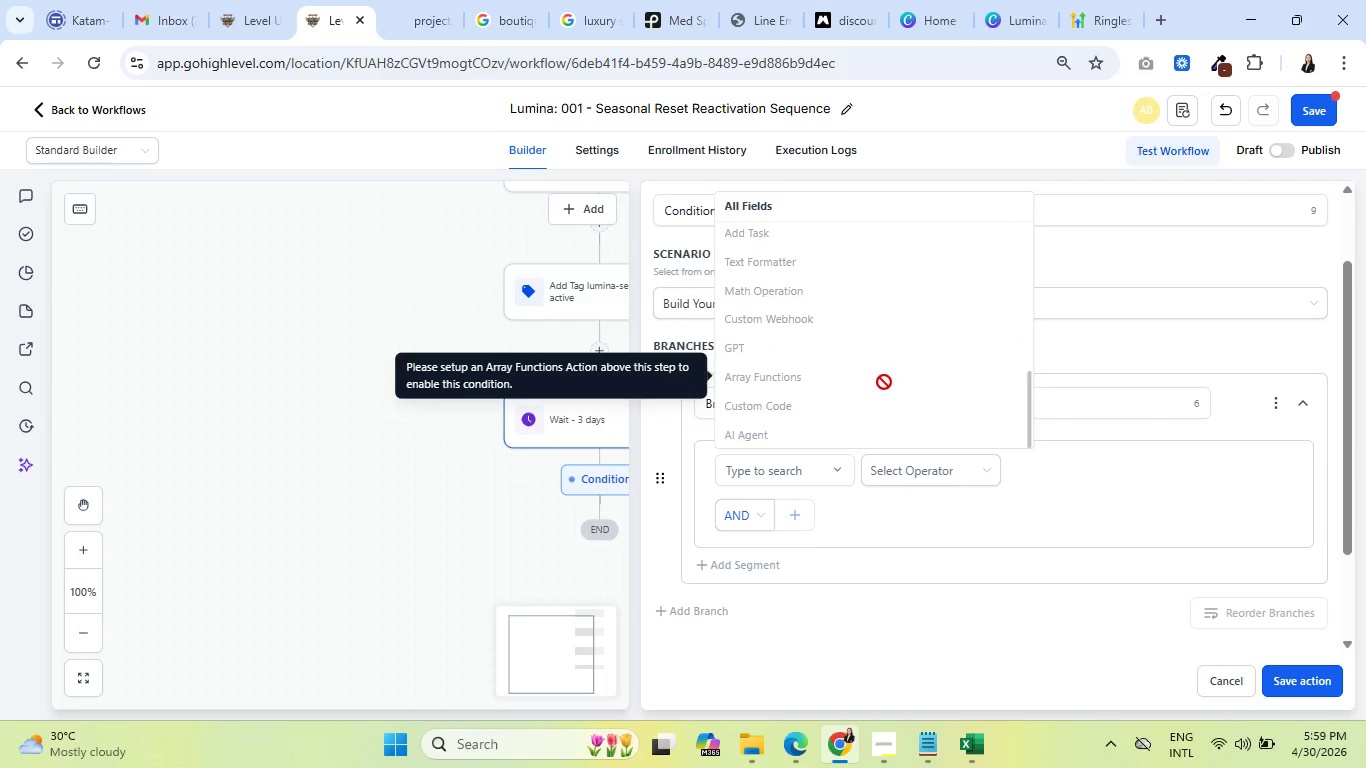 
scroll: coordinate [882, 384], scroll_direction: up, amount: 4.0
 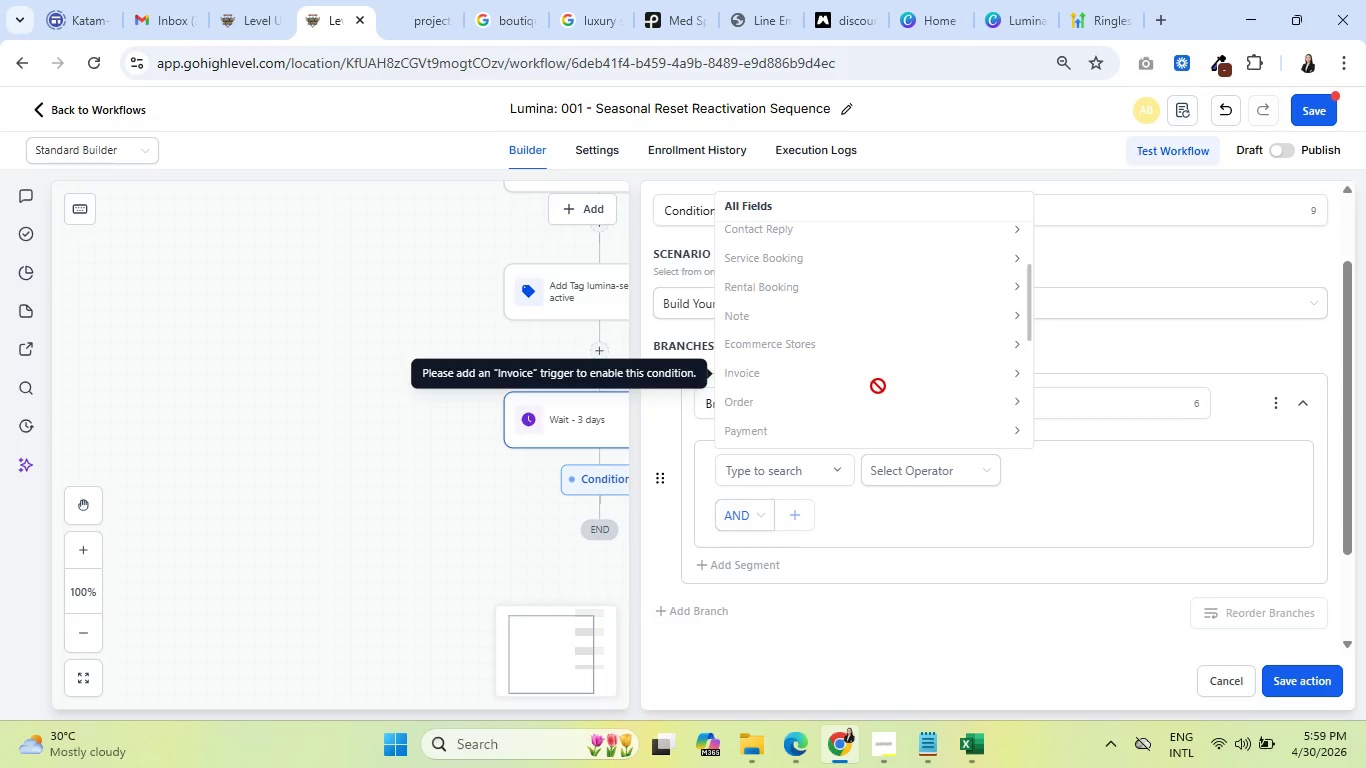 
wait(9.13)
 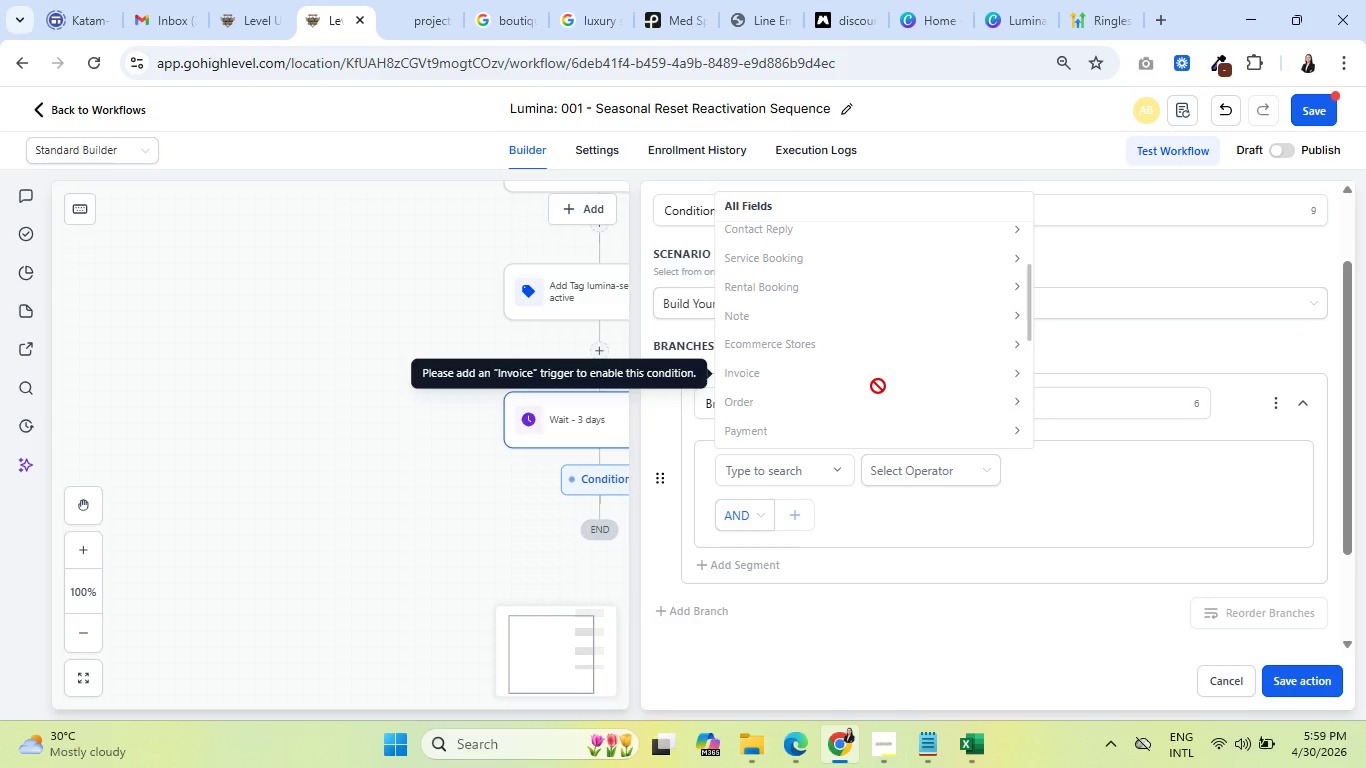 
scroll: coordinate [874, 386], scroll_direction: up, amount: 3.0
 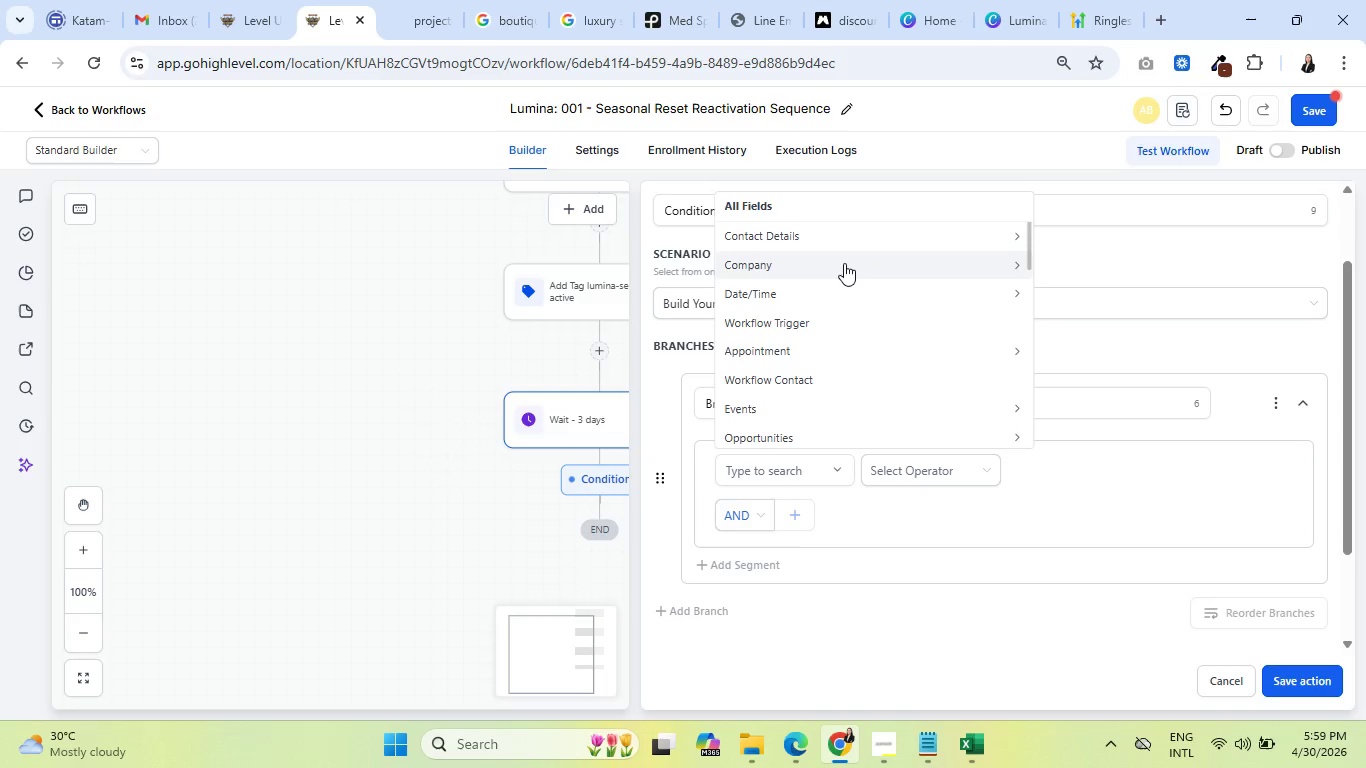 
mouse_move([839, 294])
 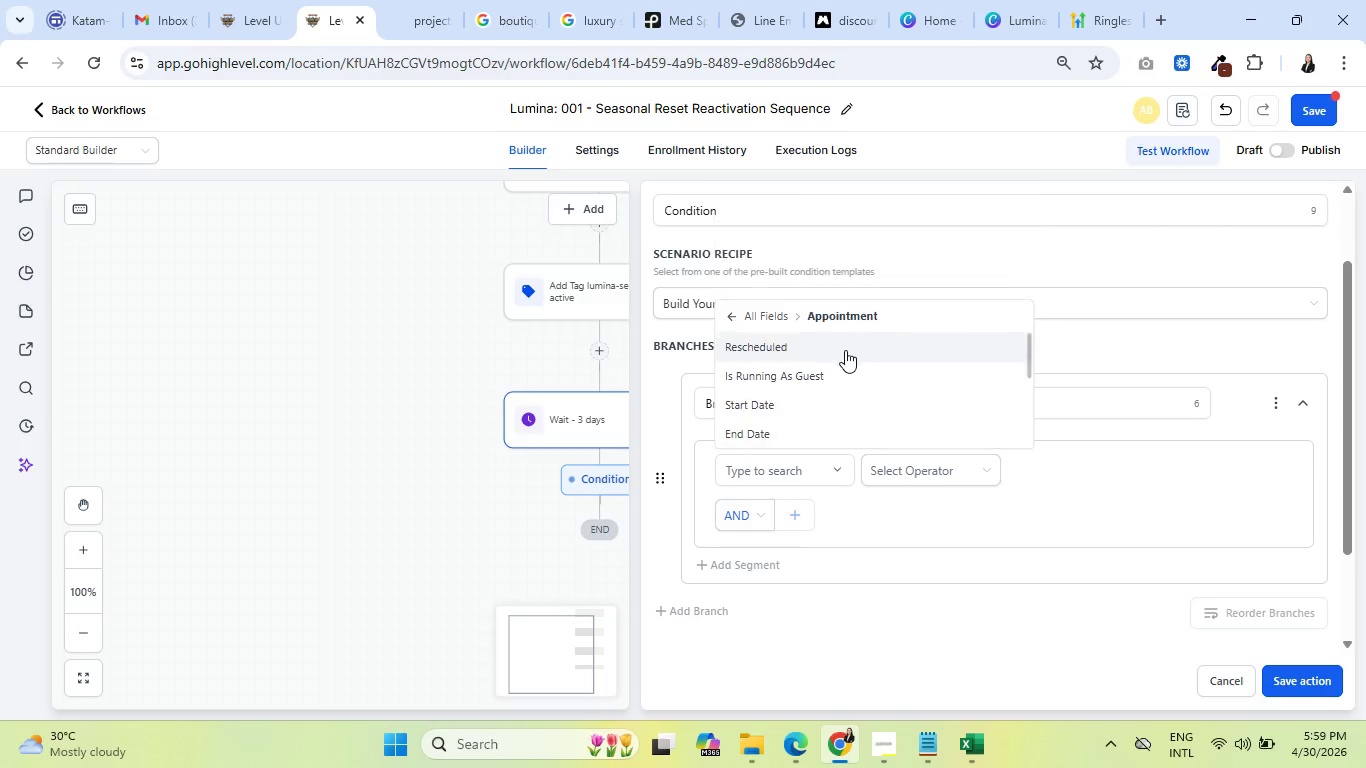 
left_click([845, 350])
 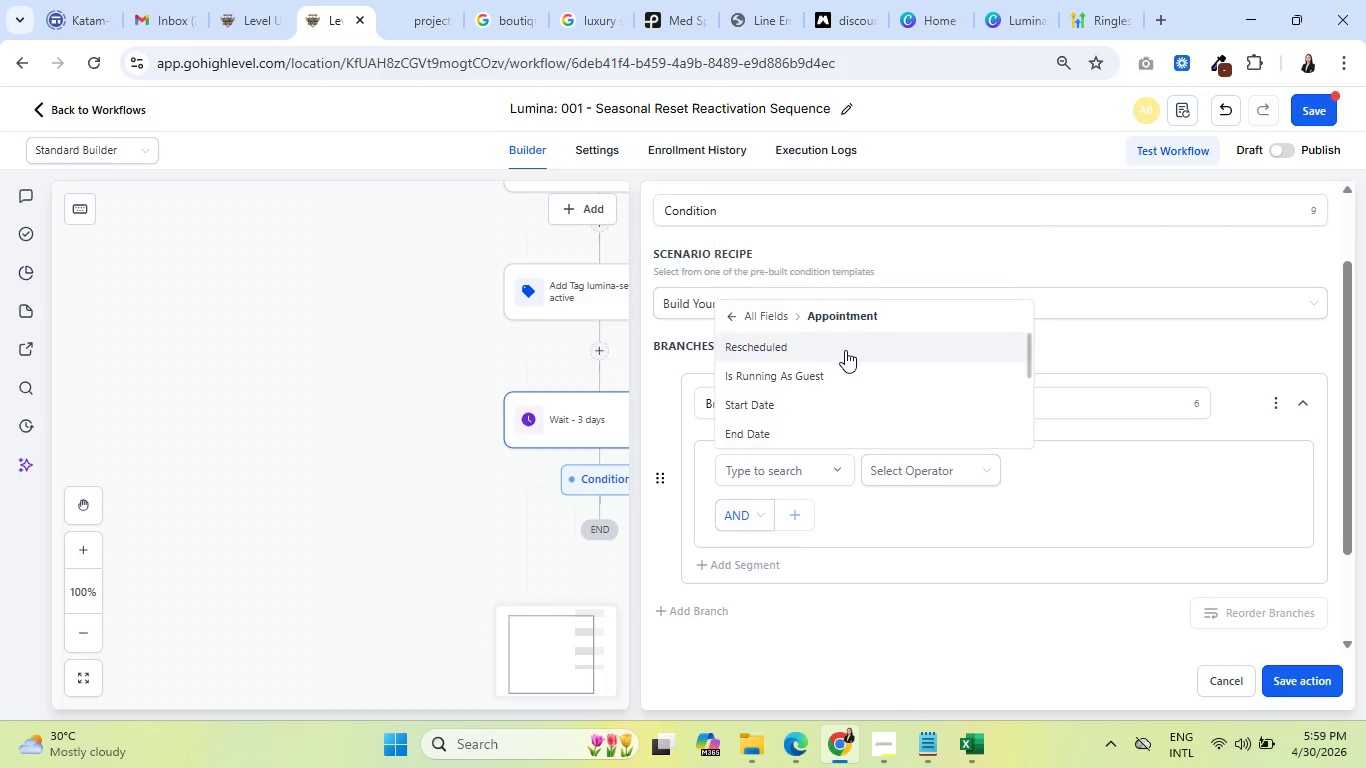 
mouse_move([840, 367])
 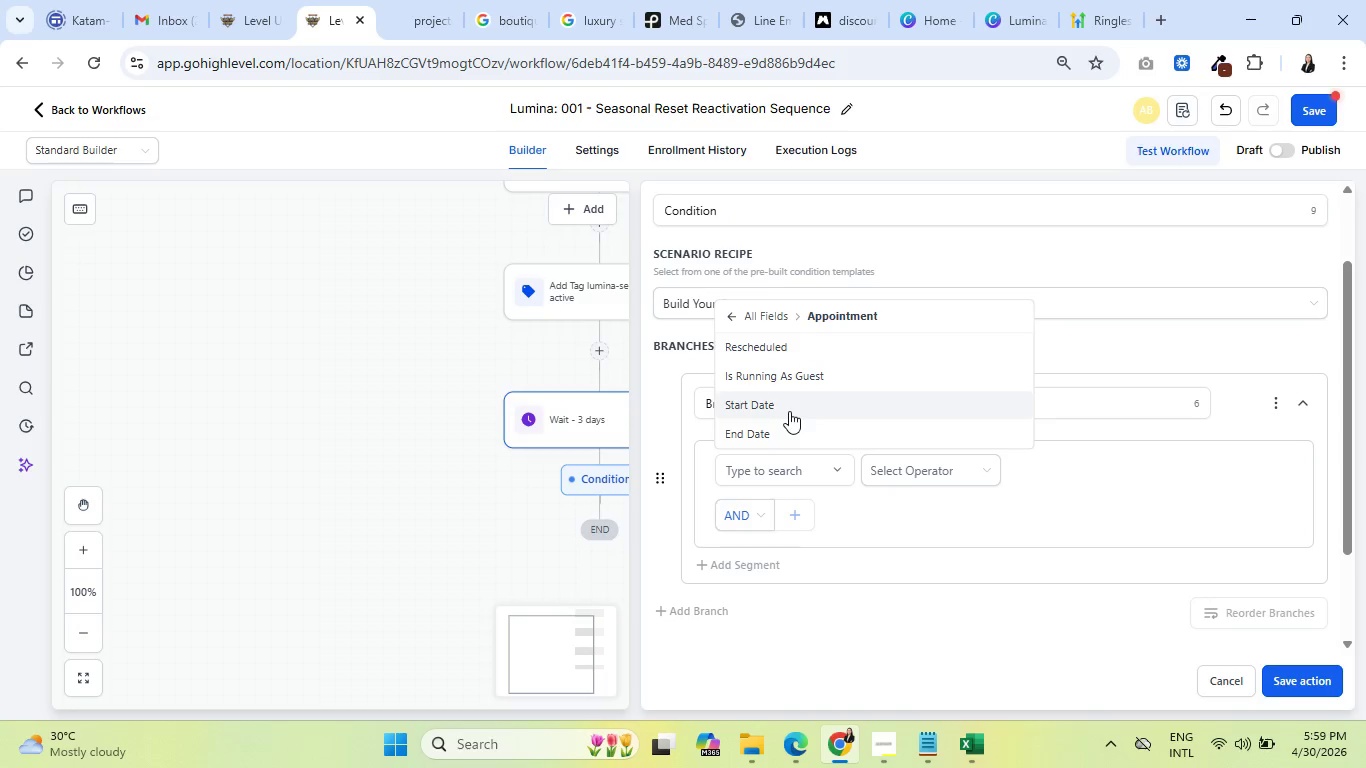 
left_click([789, 411])
 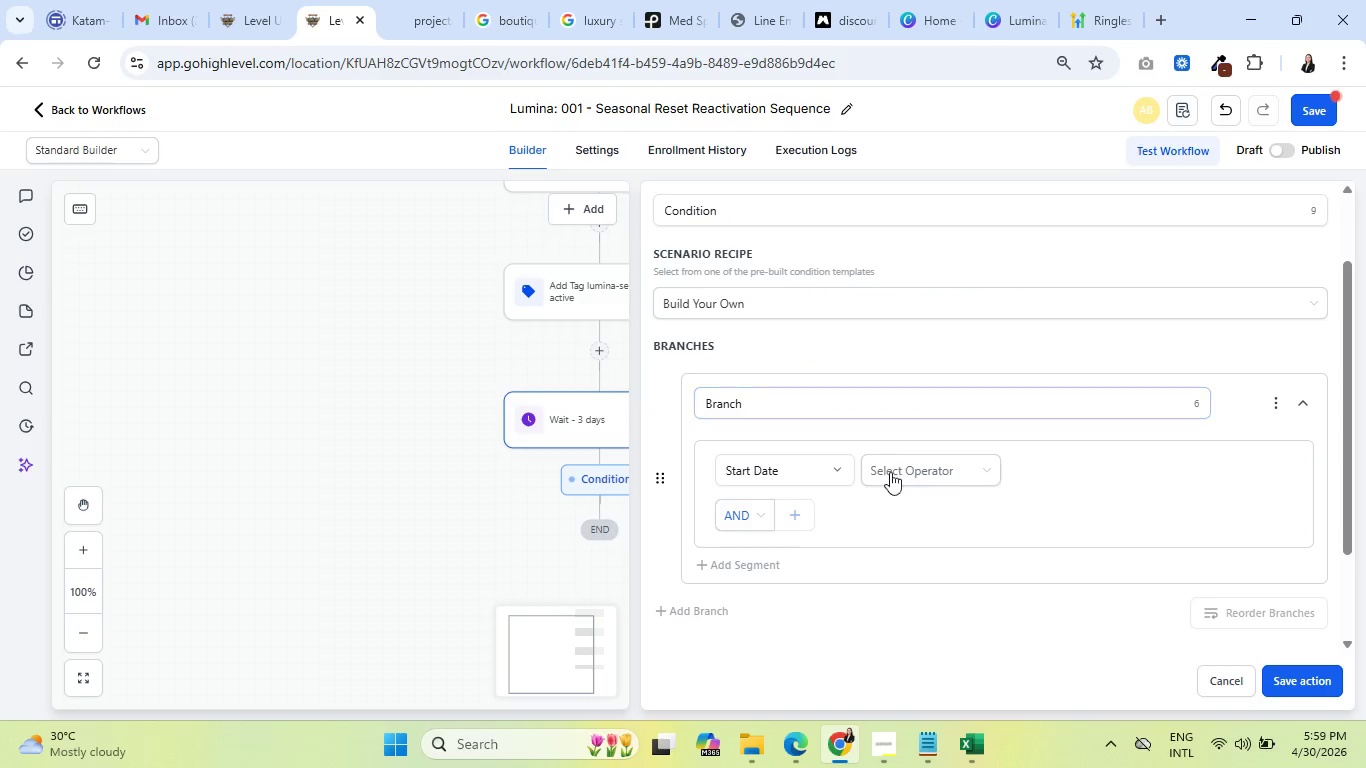 
left_click([899, 475])
 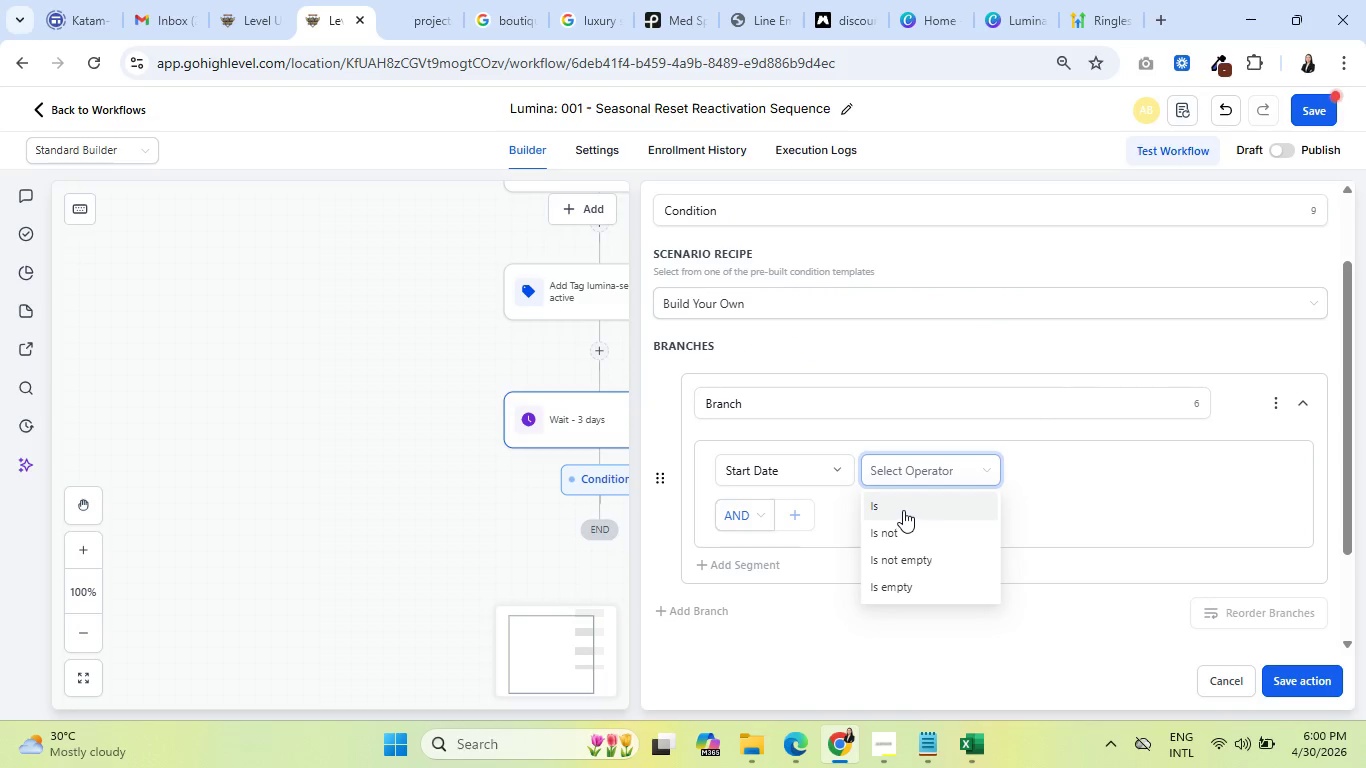 
left_click([903, 510])
 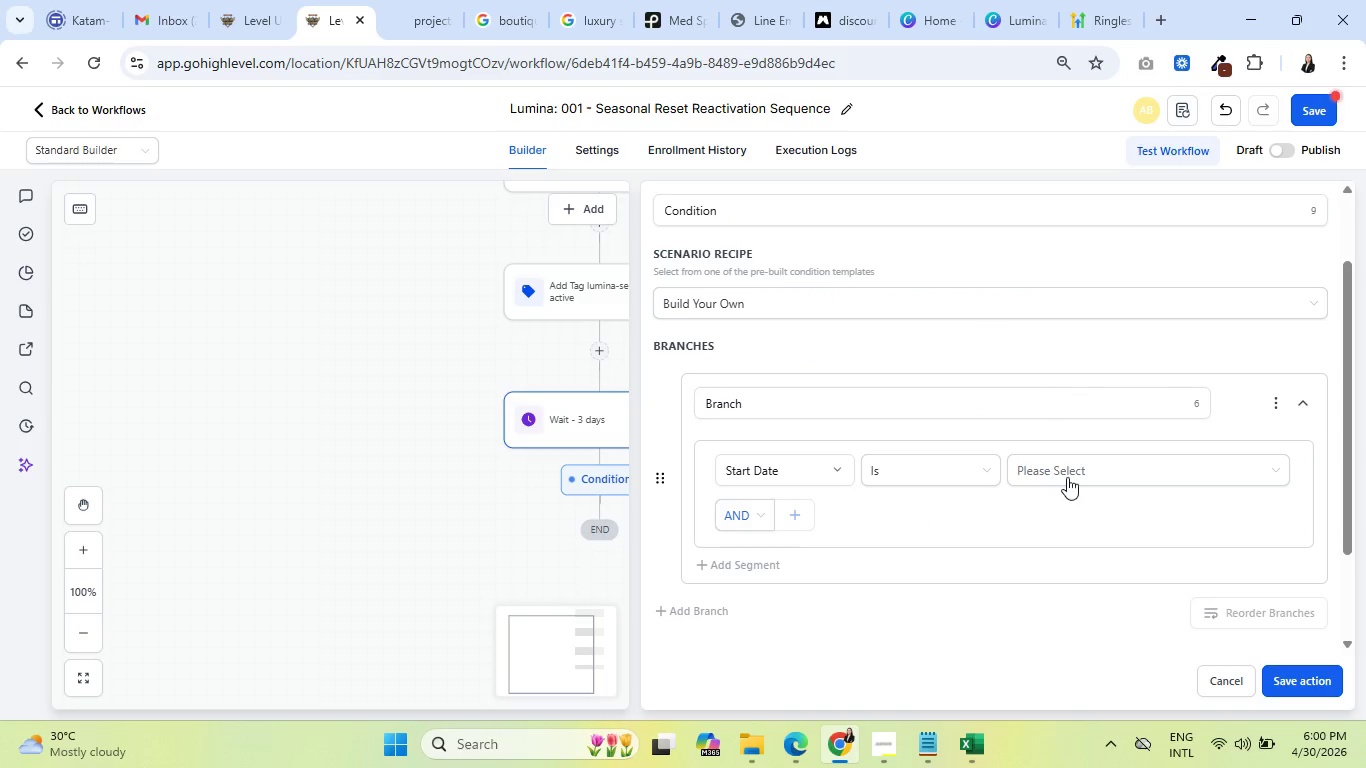 
double_click([1067, 477])
 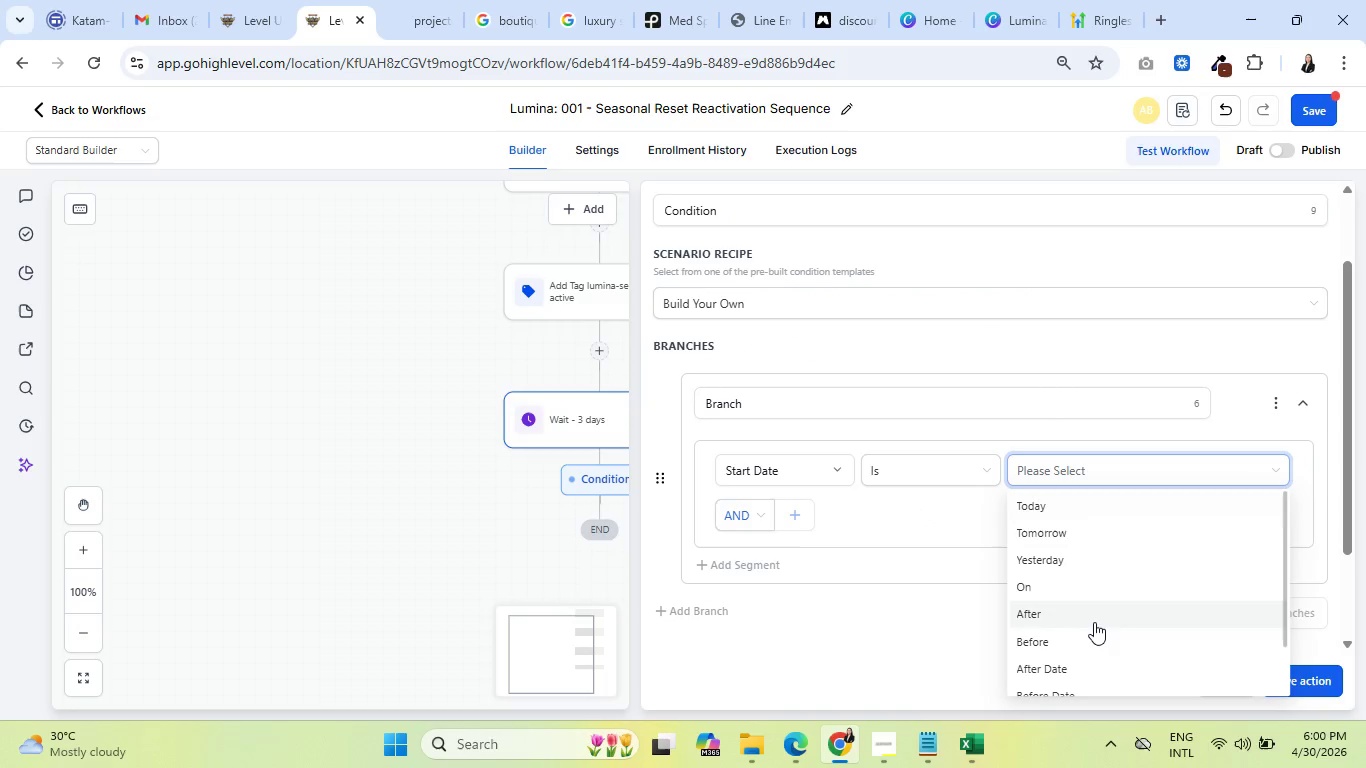 
scroll: coordinate [1104, 621], scroll_direction: none, amount: 0.0
 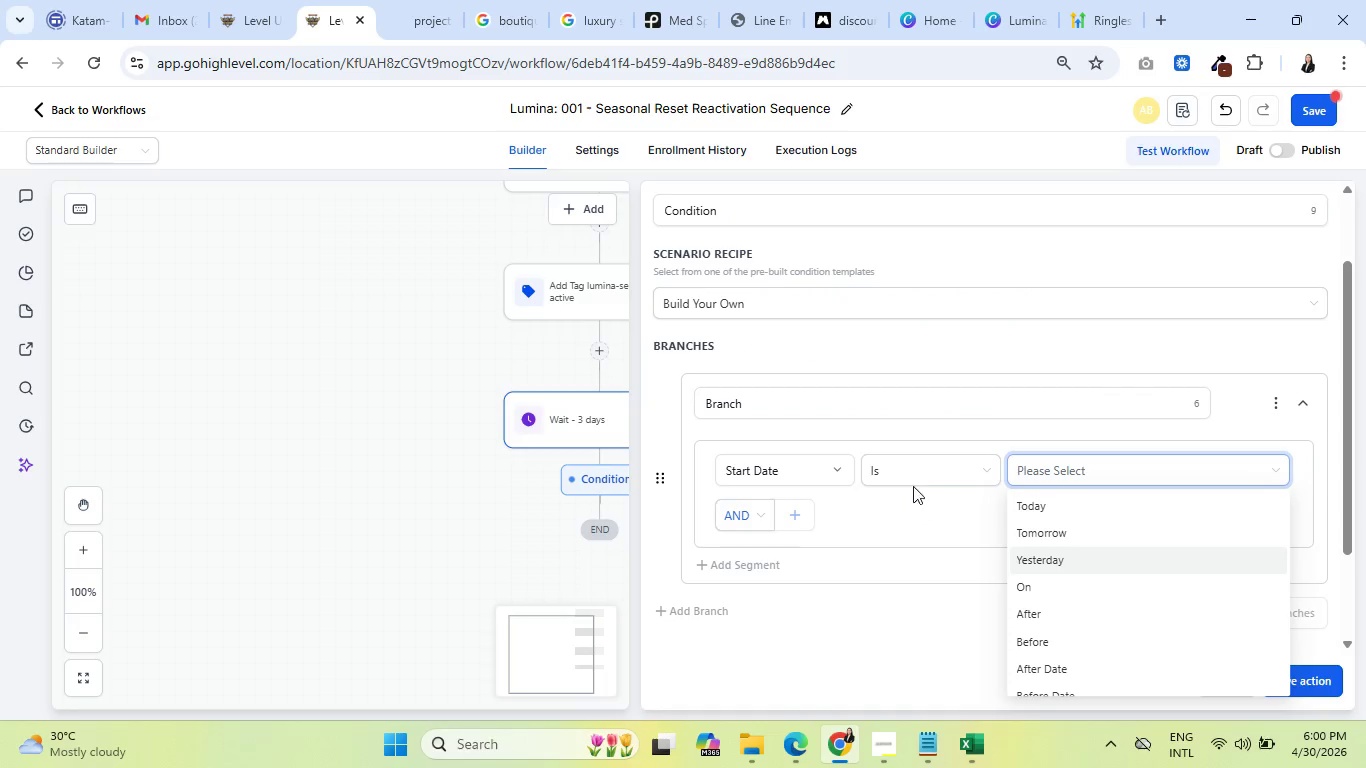 
left_click([921, 475])
 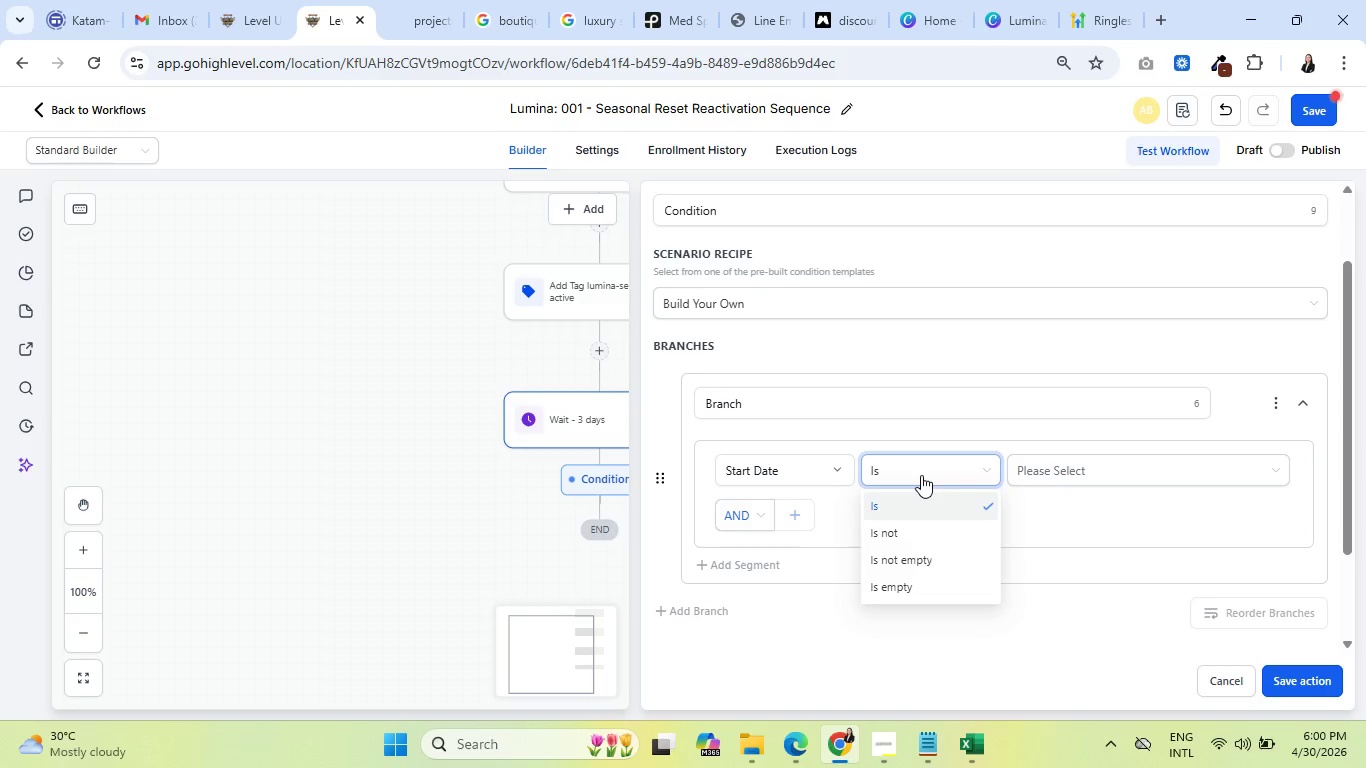 
wait(44.69)
 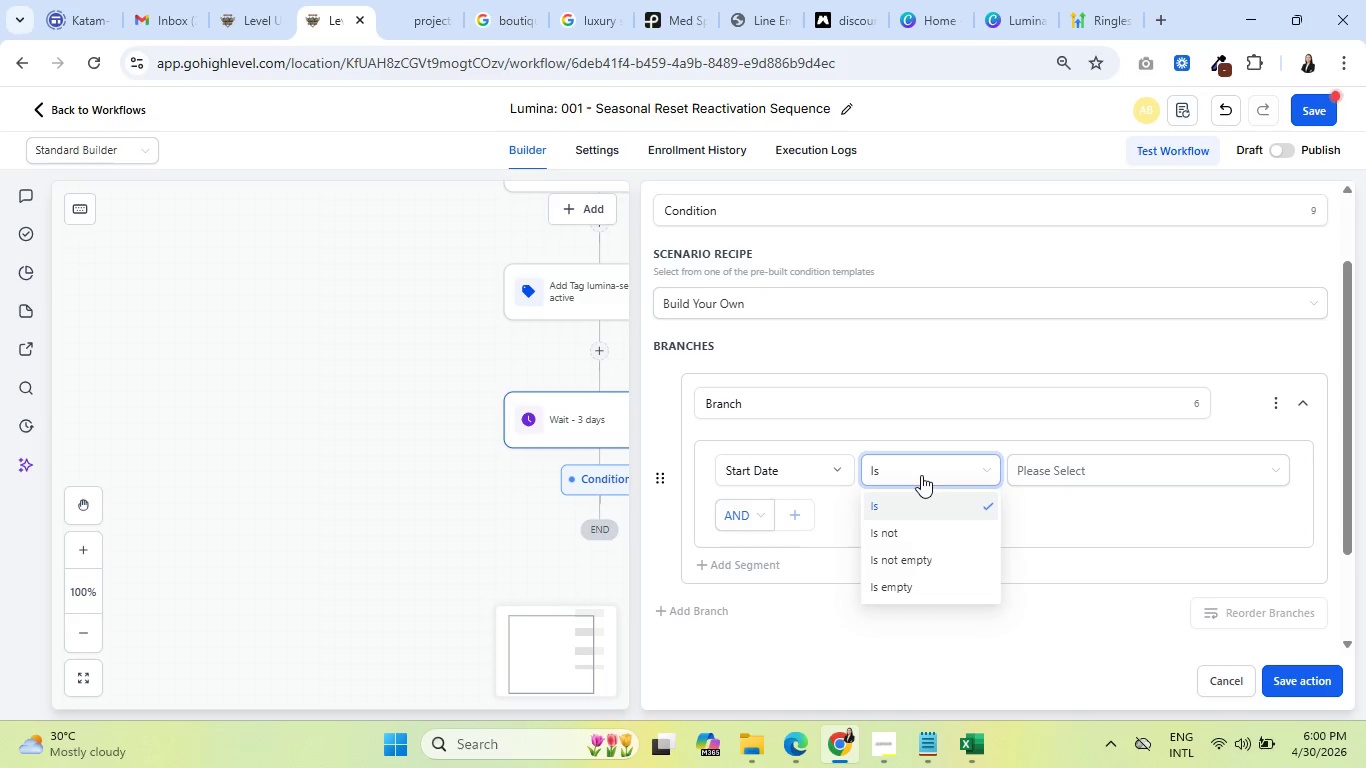 
key(Control+ControlLeft)
 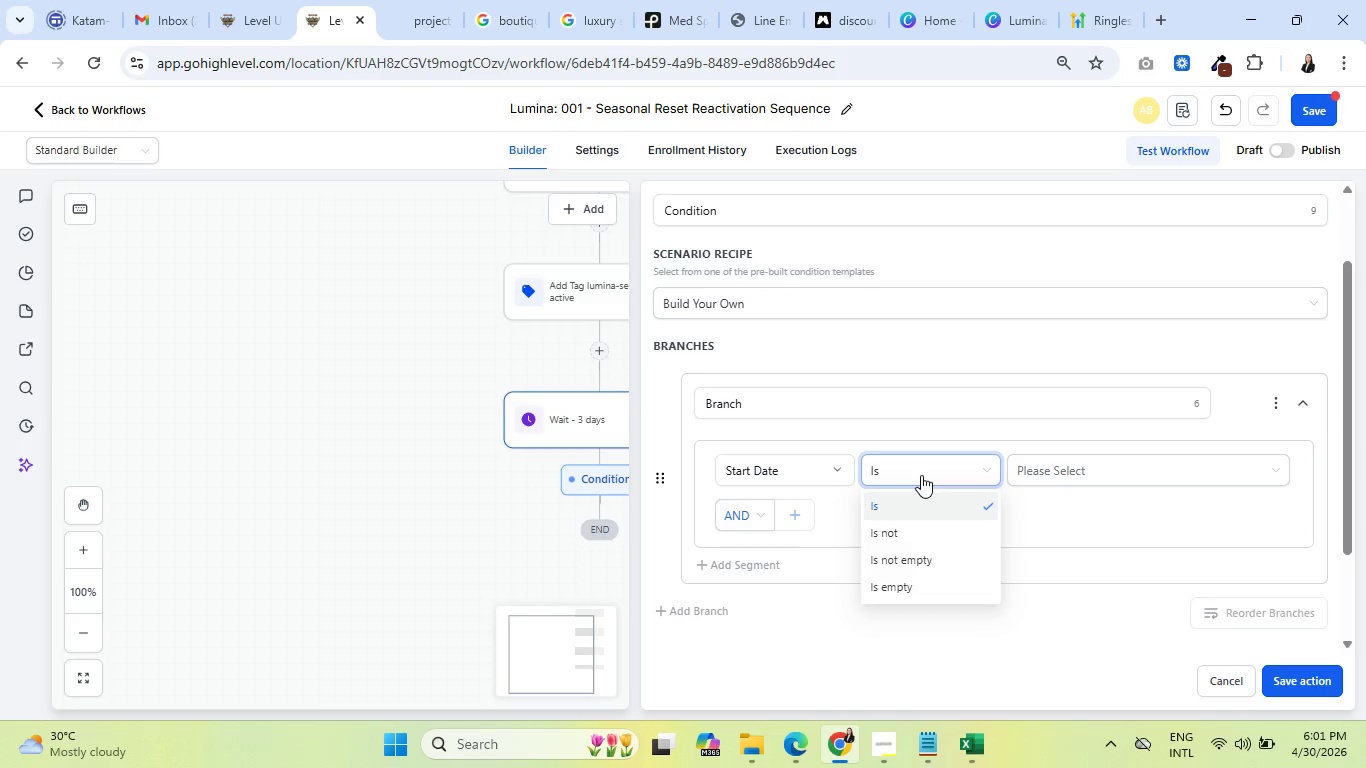 
wait(27.78)
 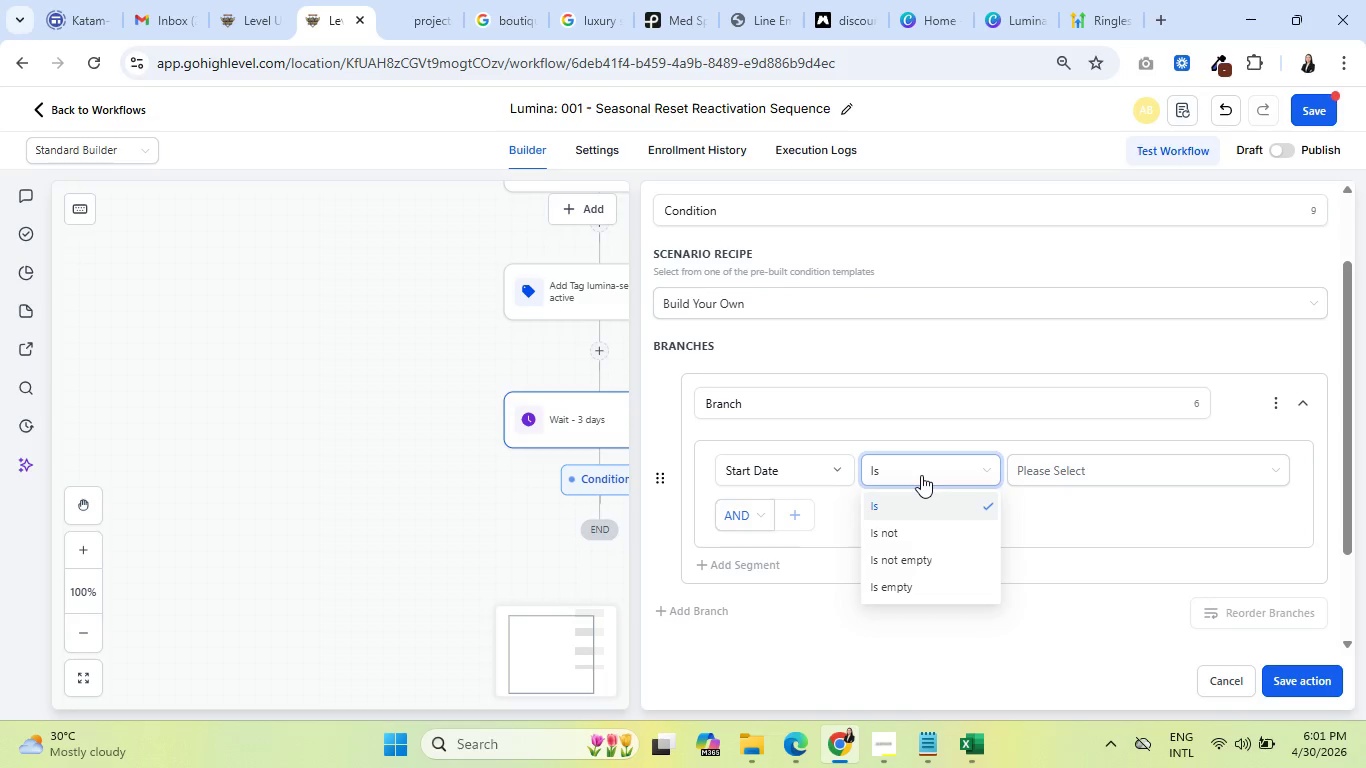 
left_click([918, 556])
 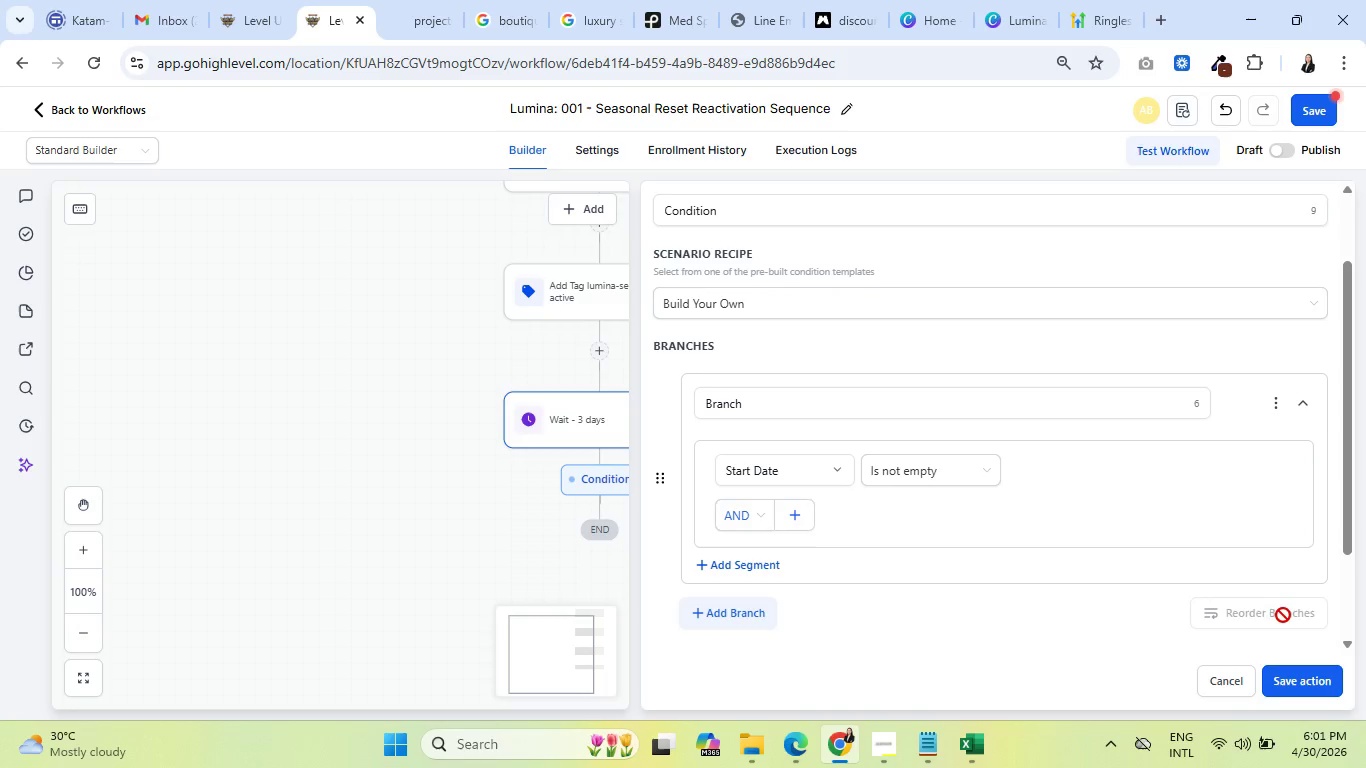 
wait(5.77)
 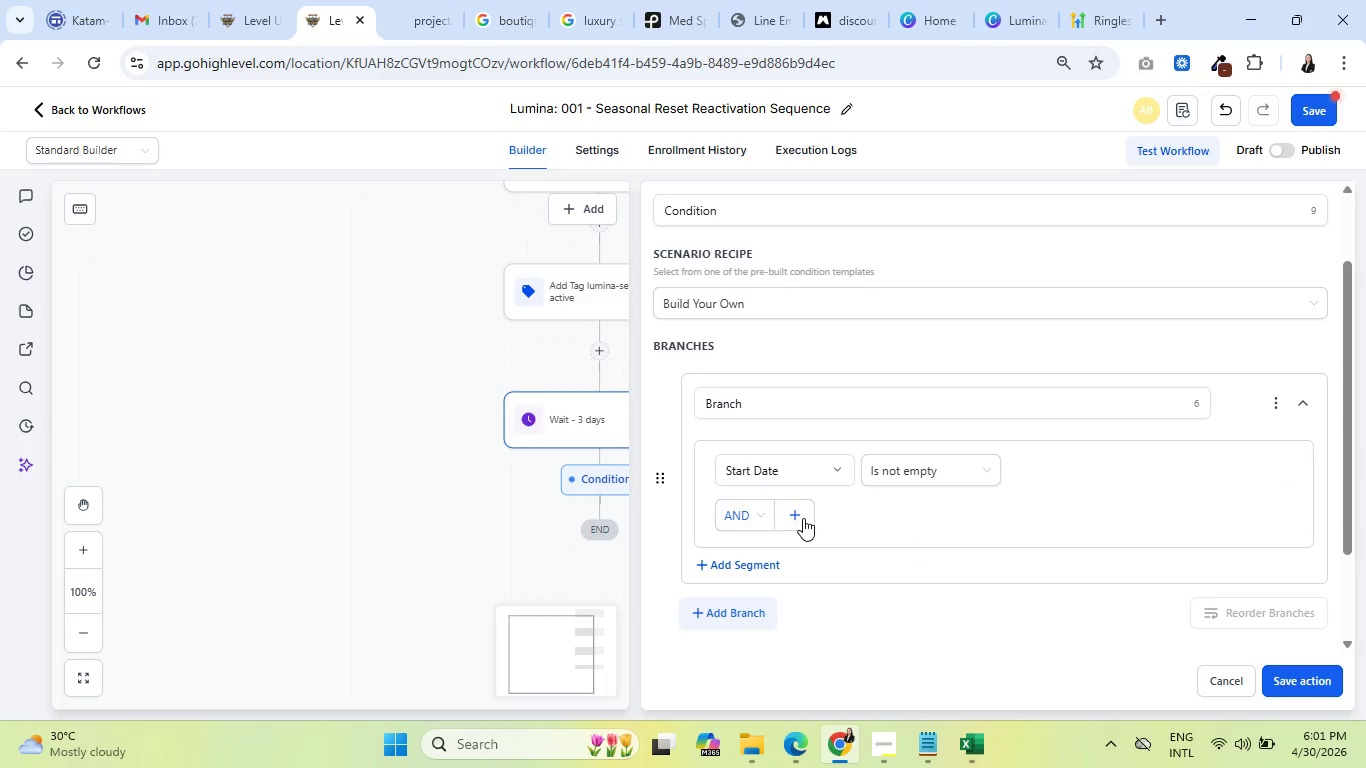 
left_click([741, 609])
 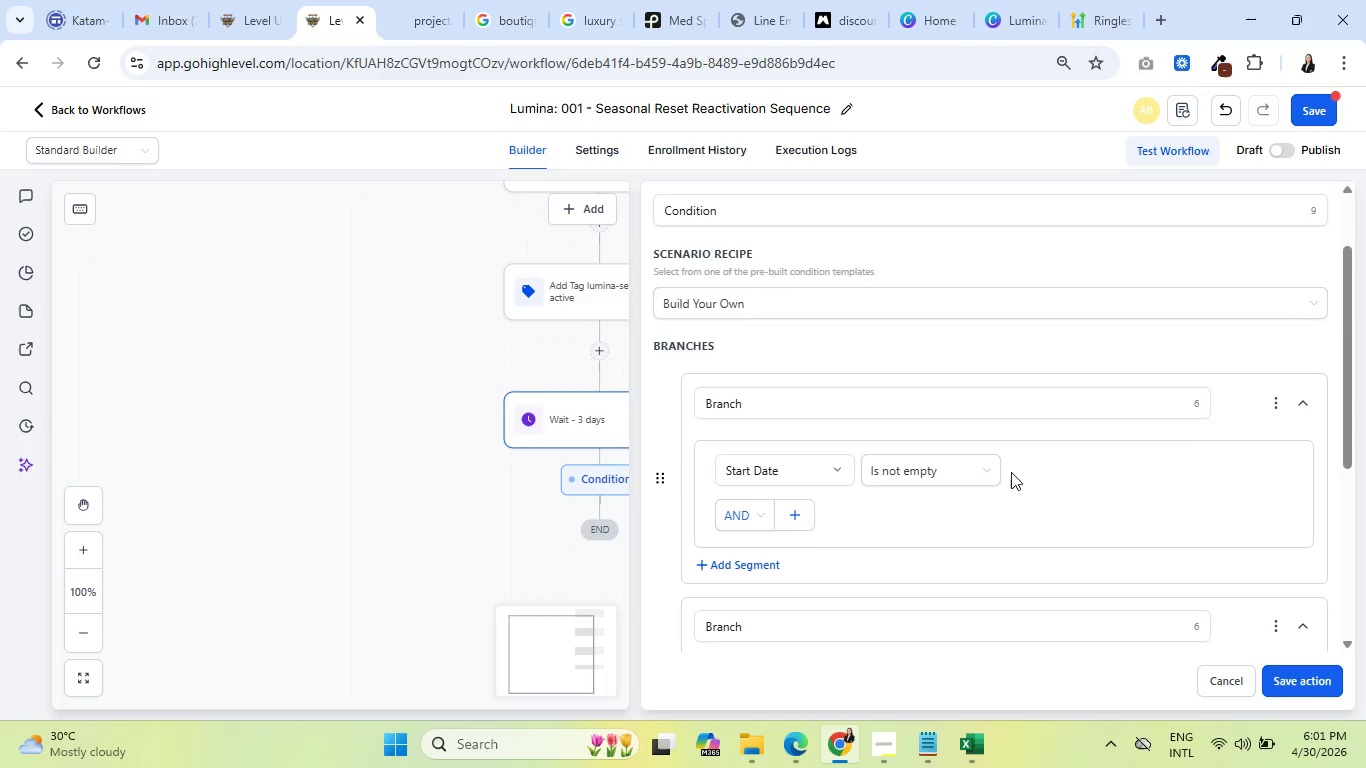 
scroll: coordinate [1016, 474], scroll_direction: down, amount: 3.0
 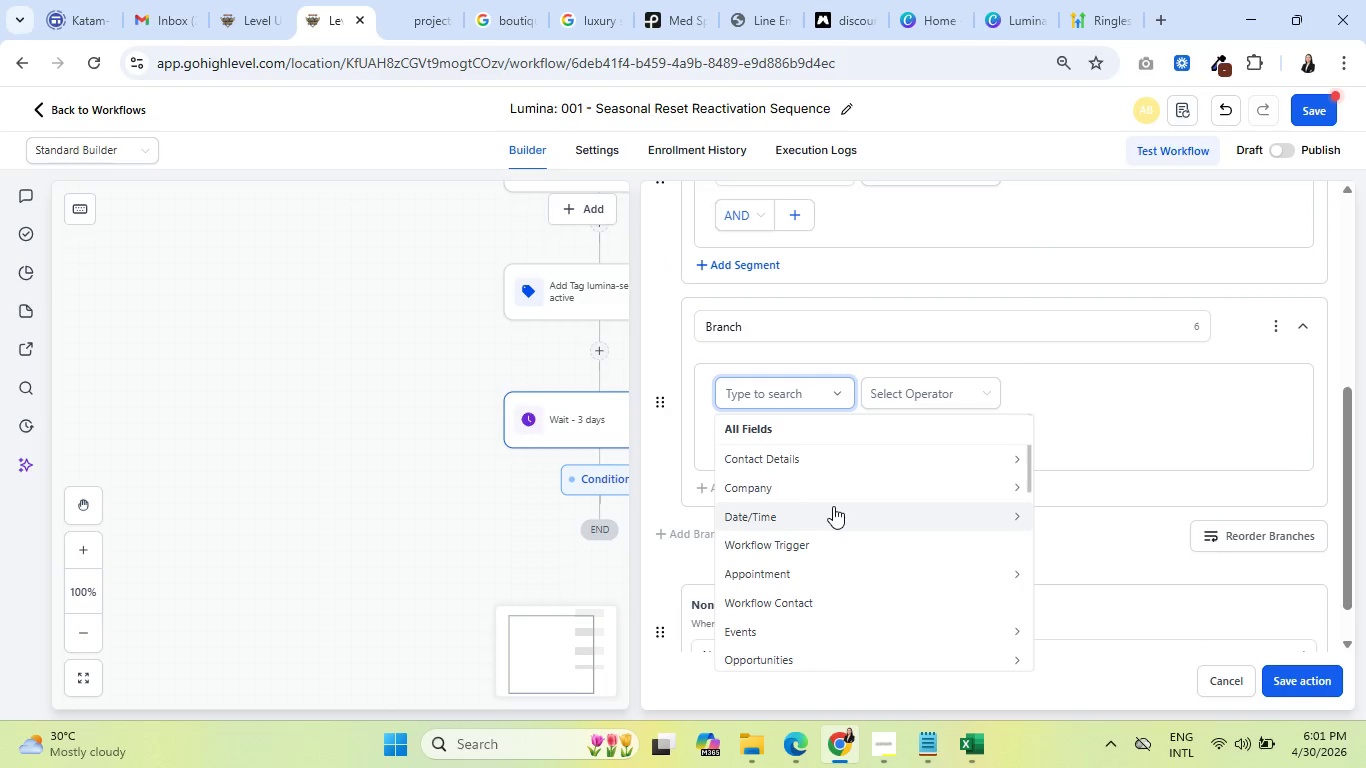 
wait(5.3)
 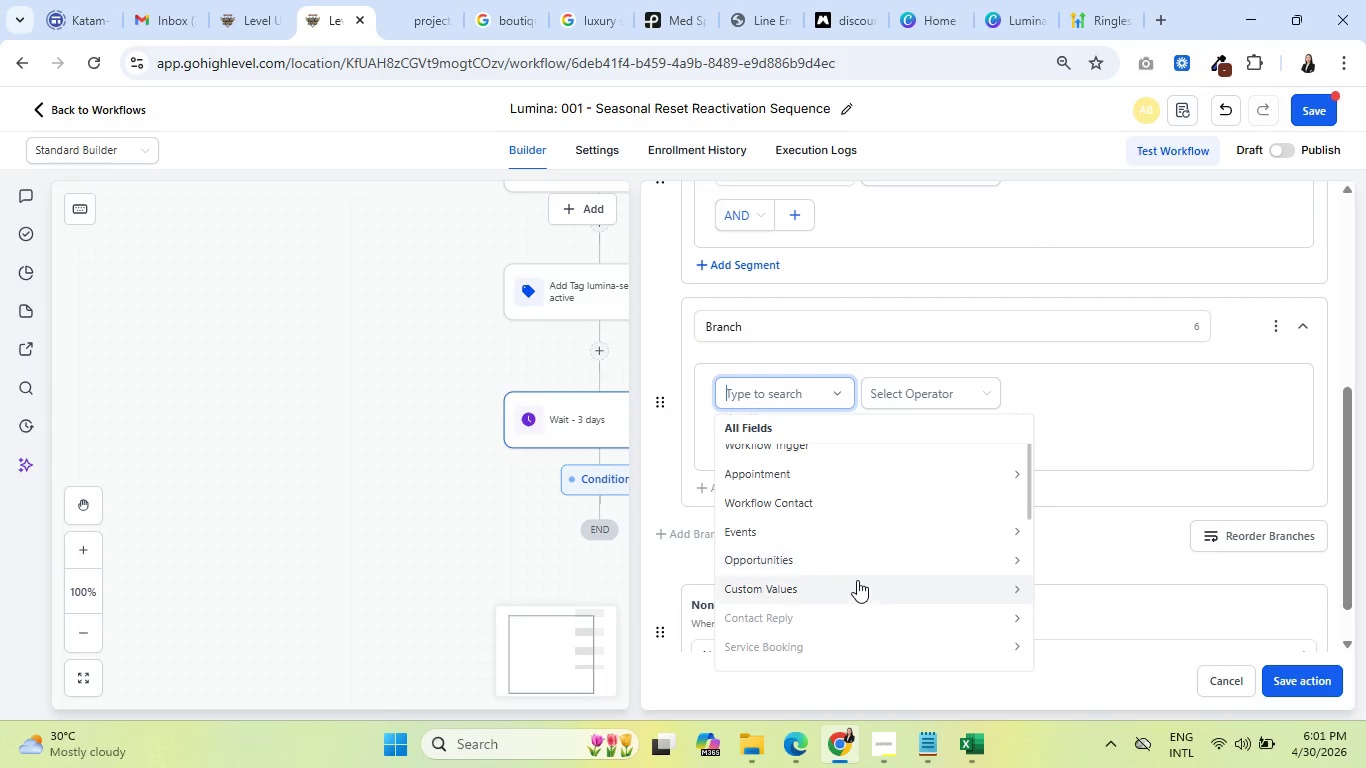 
left_click([846, 554])
 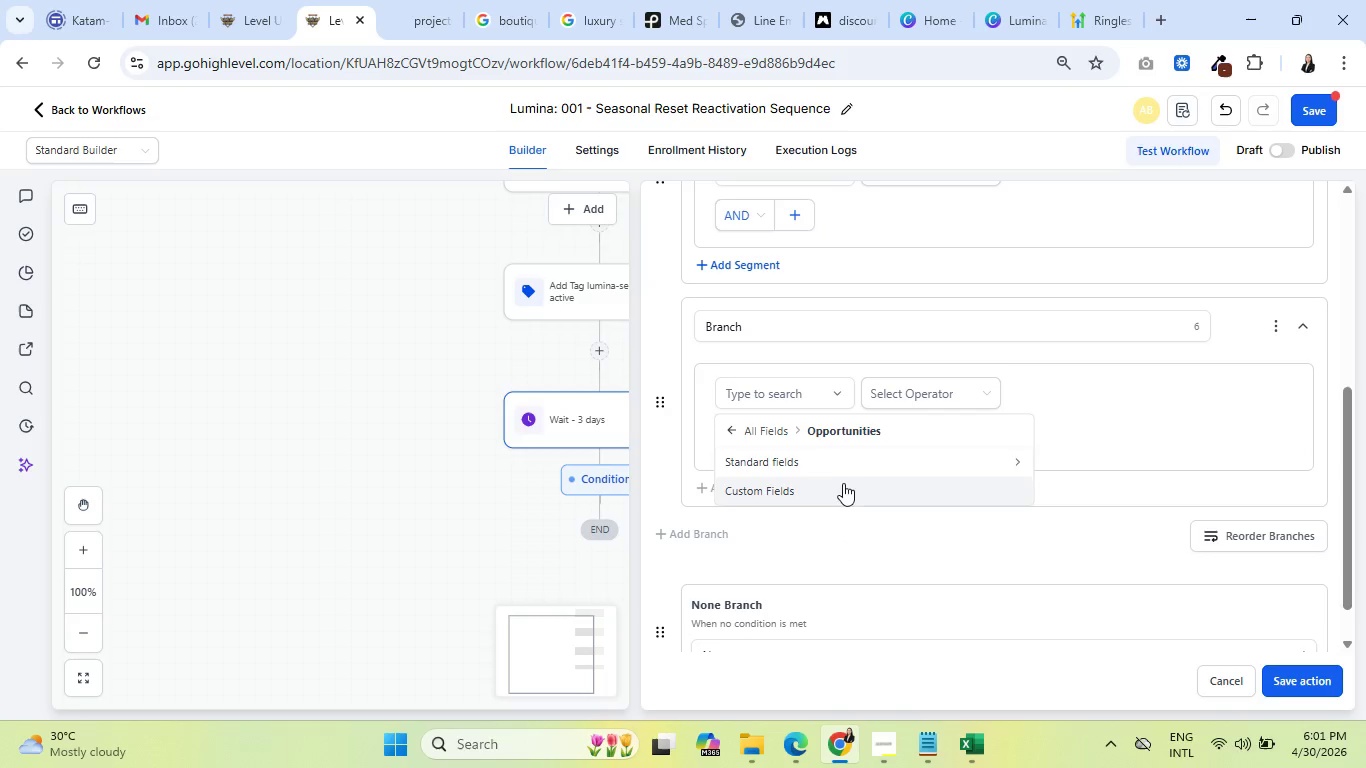 
scroll: coordinate [847, 577], scroll_direction: down, amount: 1.0
 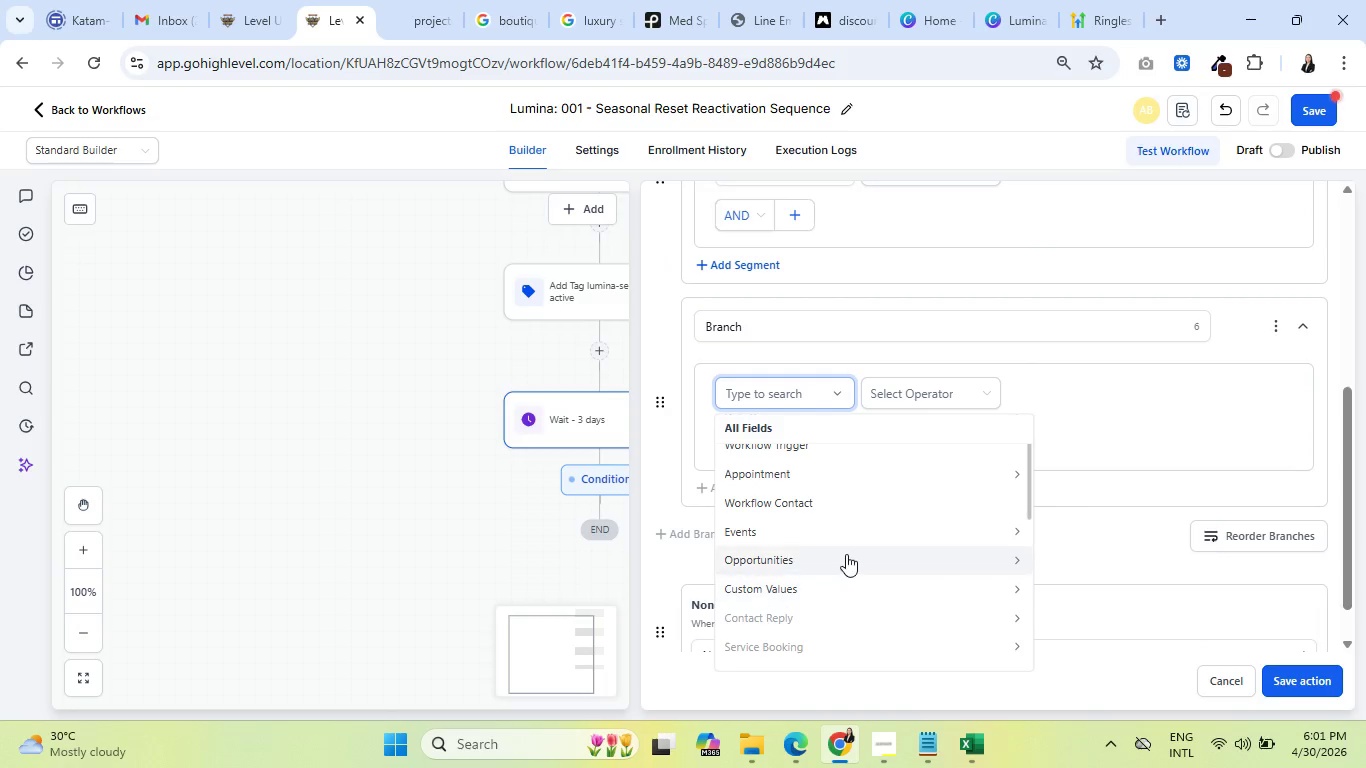 
left_click([842, 456])
 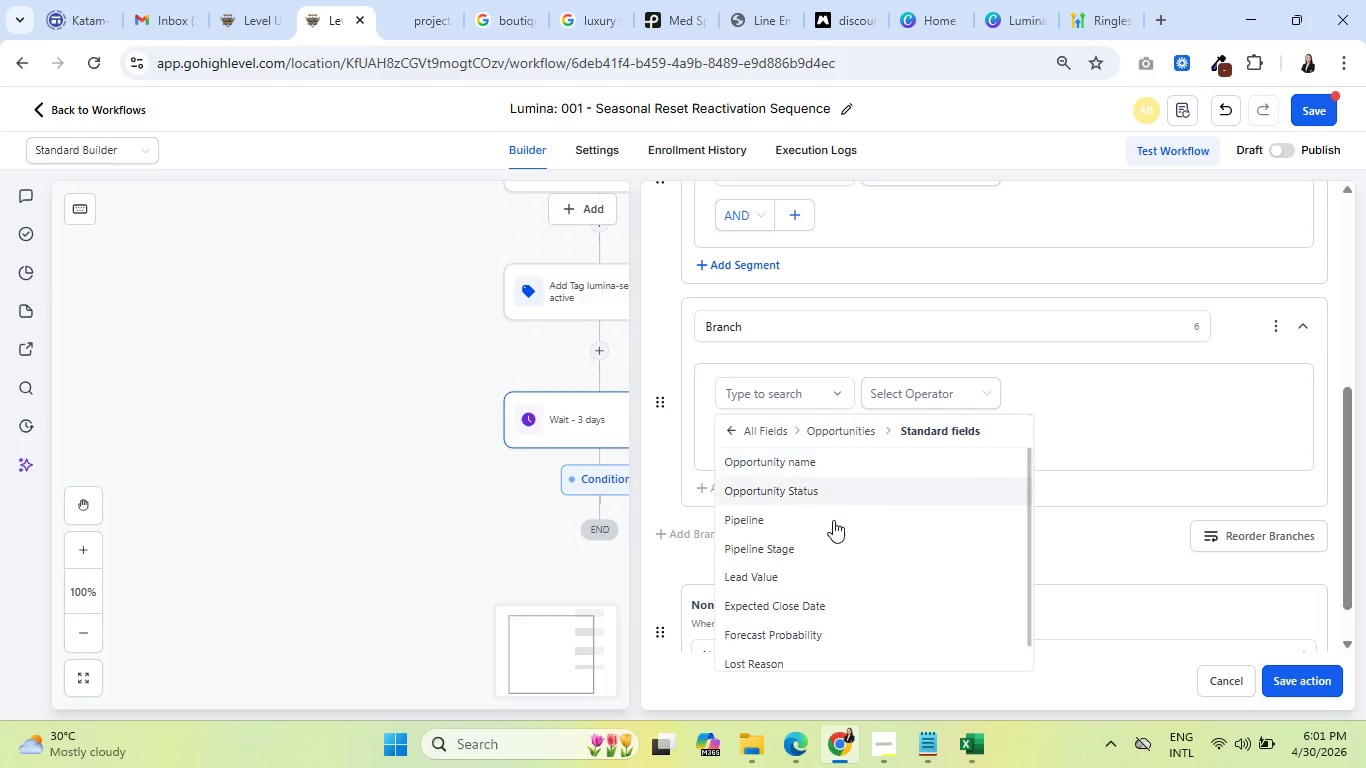 
scroll: coordinate [832, 551], scroll_direction: down, amount: 6.0
 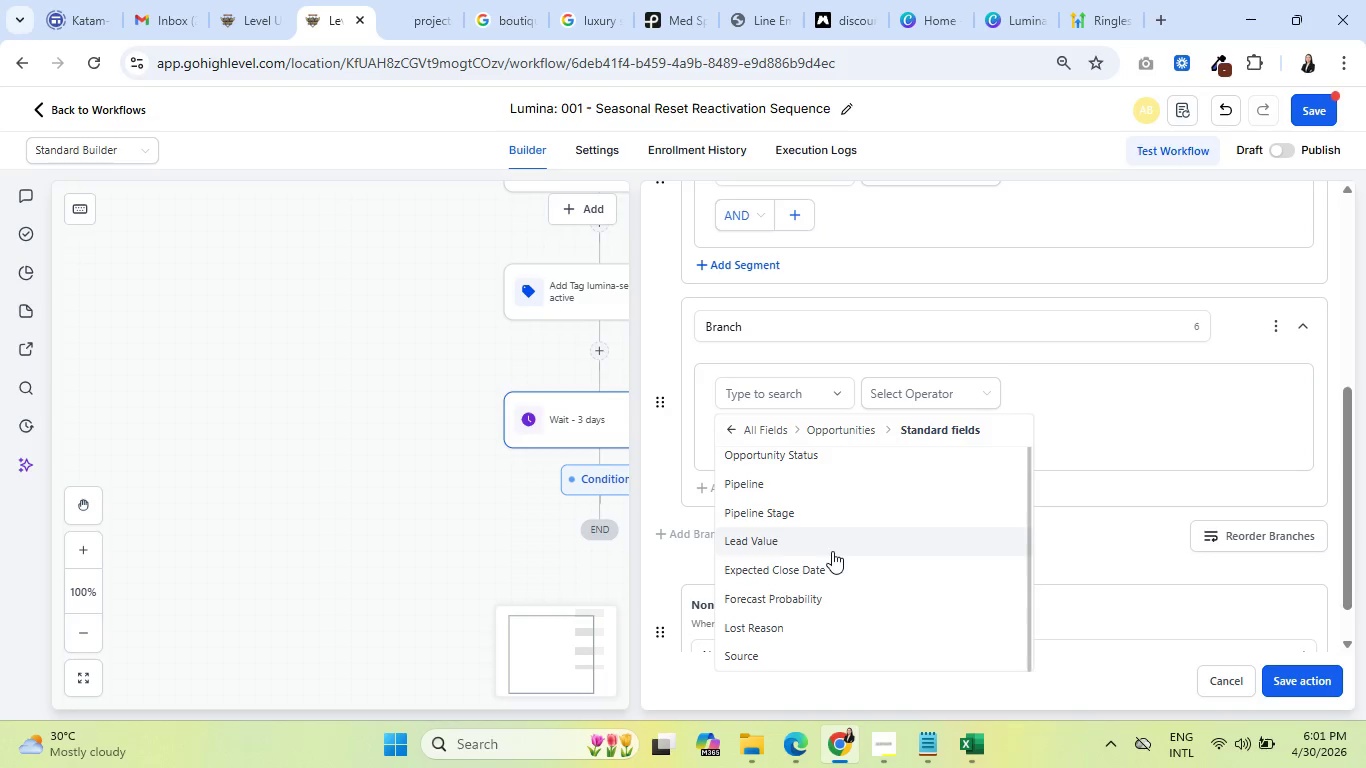 
scroll: coordinate [832, 551], scroll_direction: up, amount: 5.0
 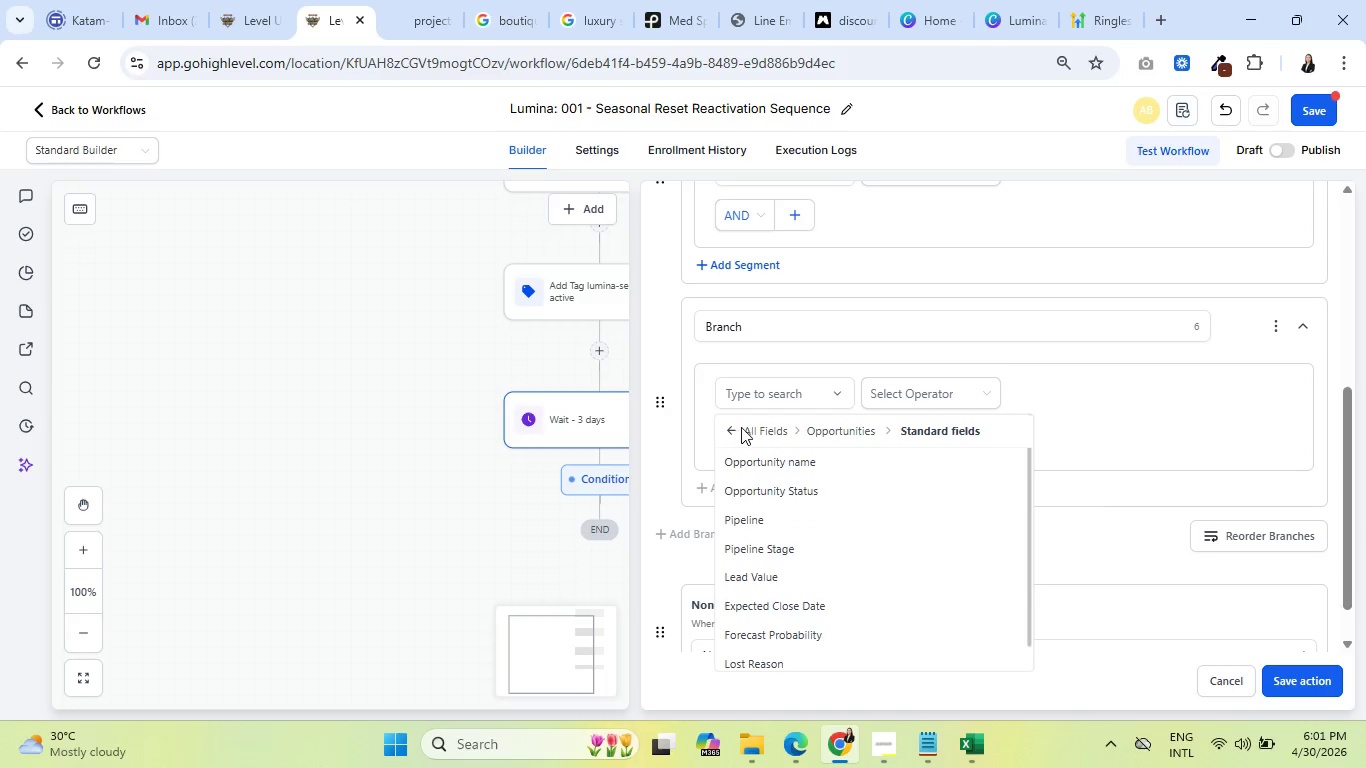 
left_click([743, 428])
 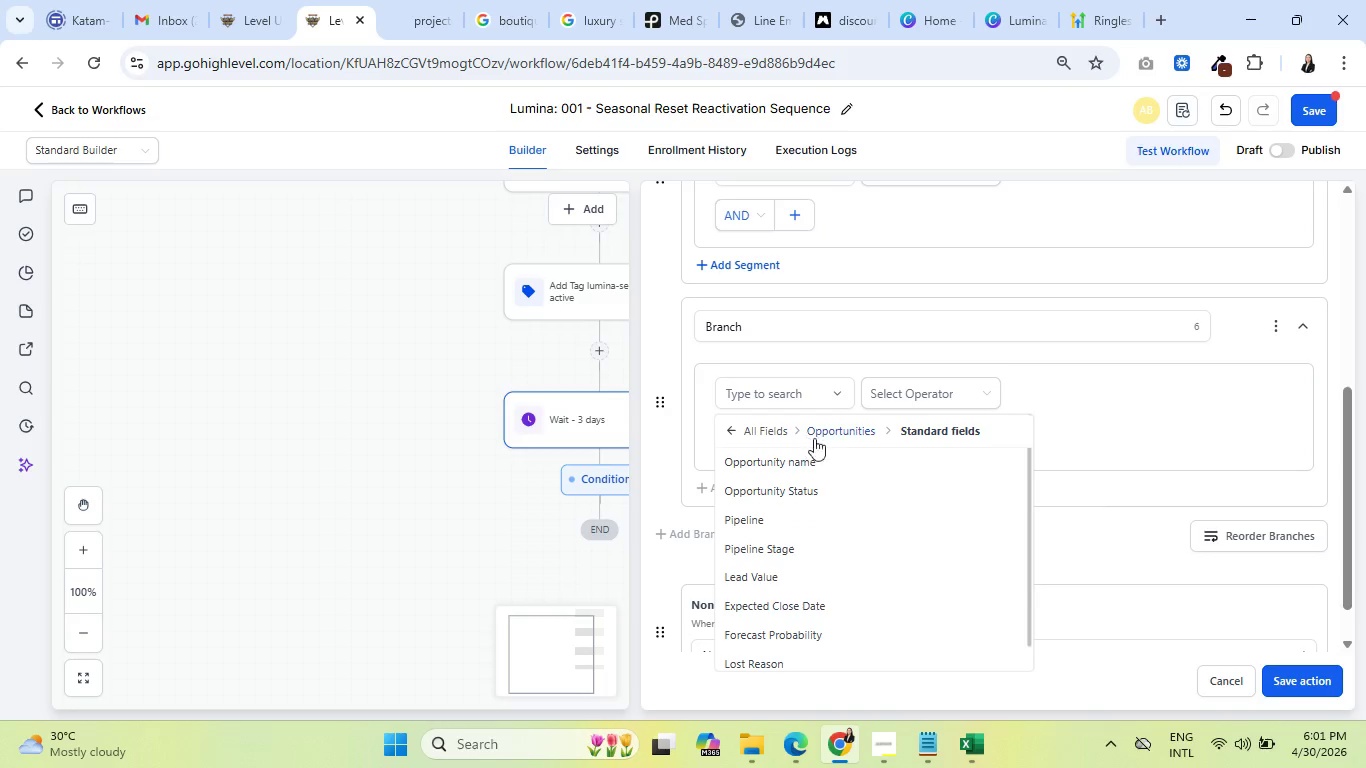 
left_click([837, 435])
 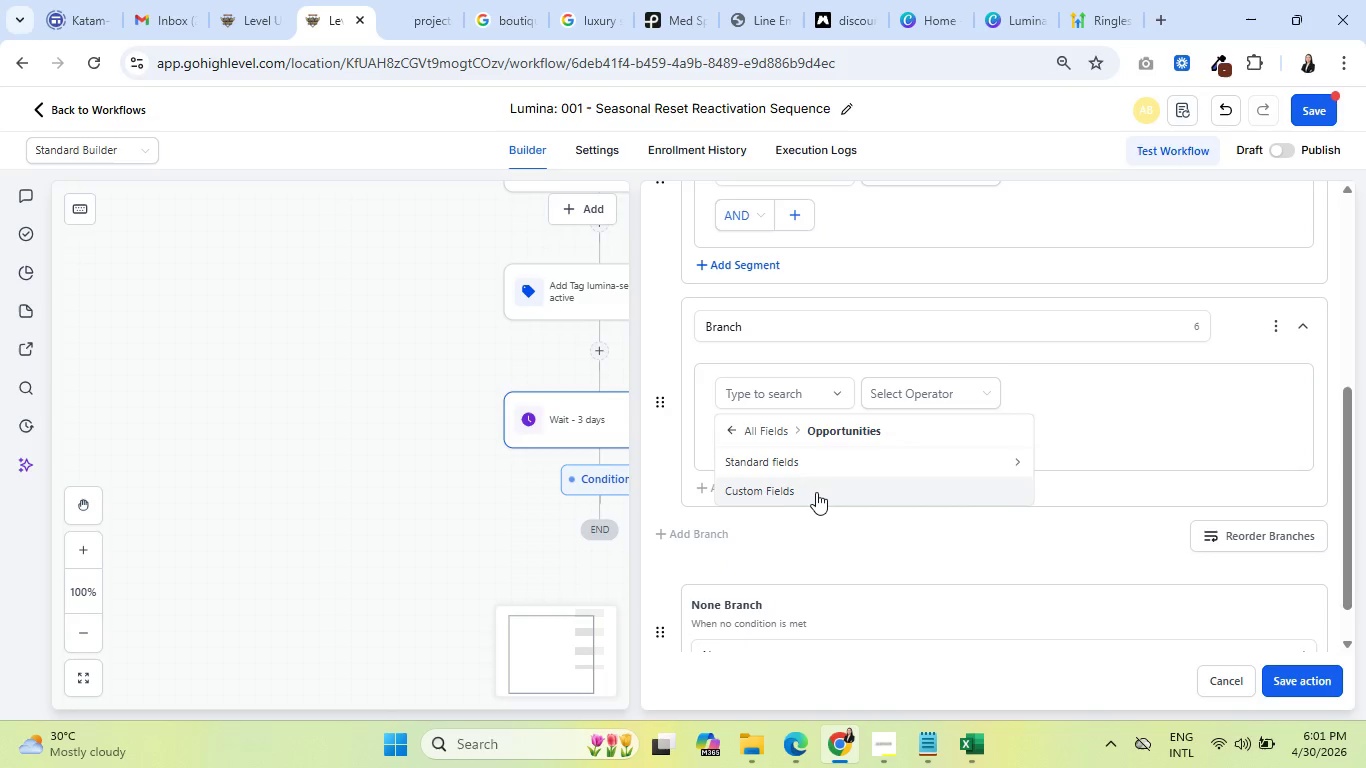 
left_click([817, 492])
 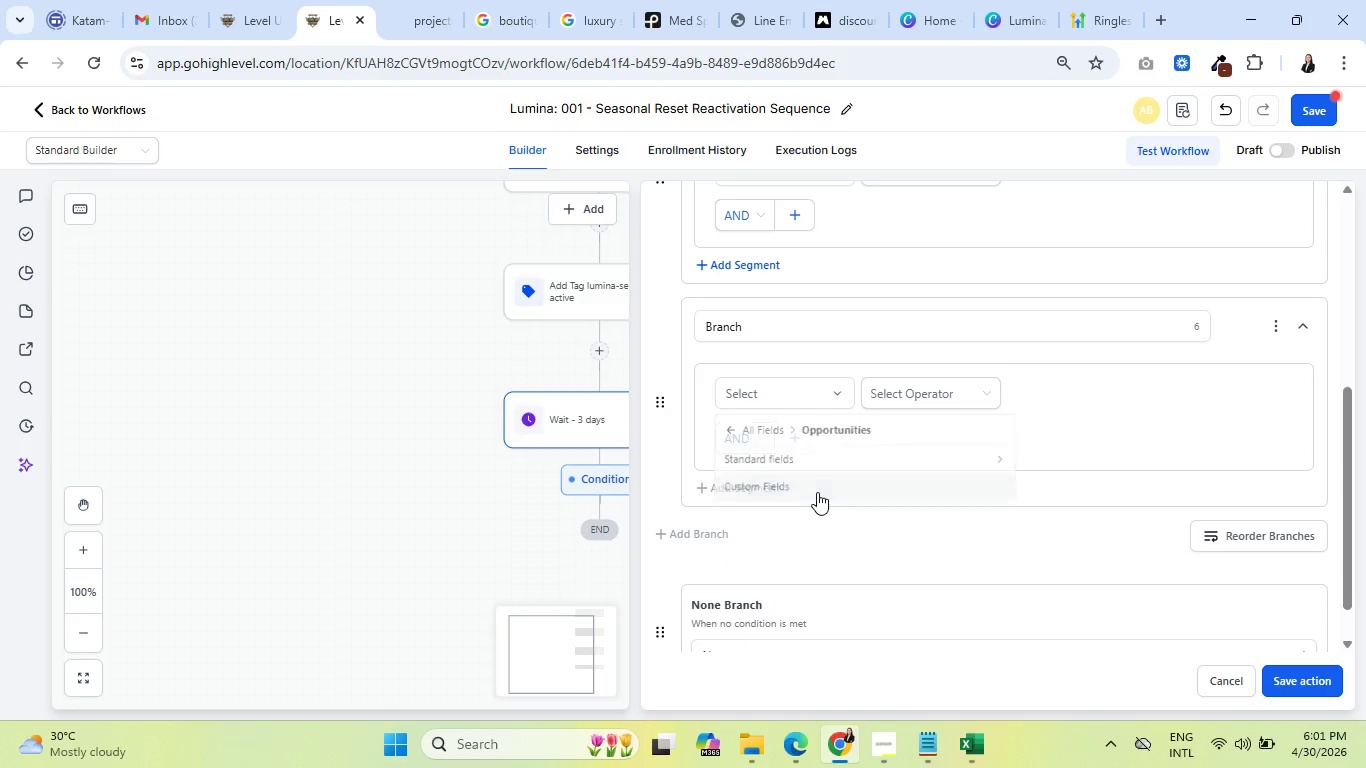 
mouse_move([808, 460])
 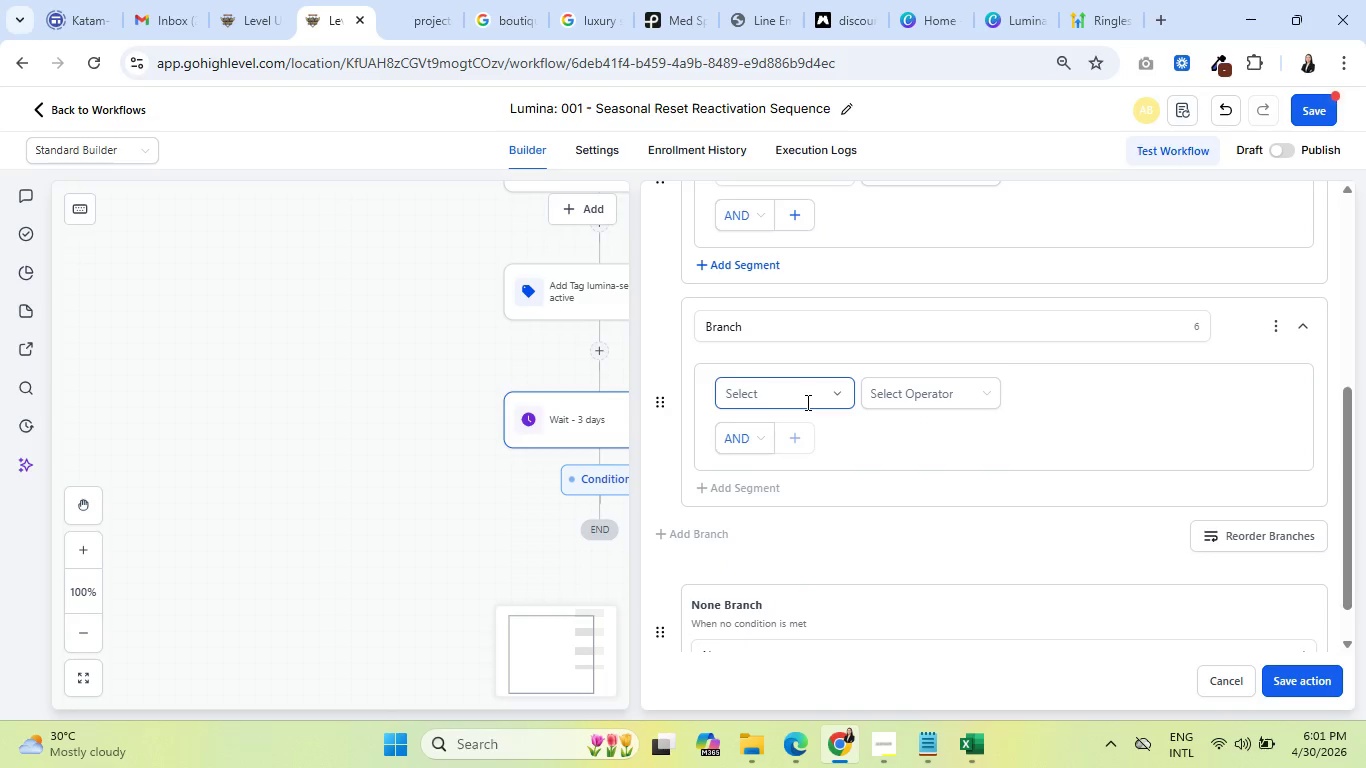 
left_click([806, 402])
 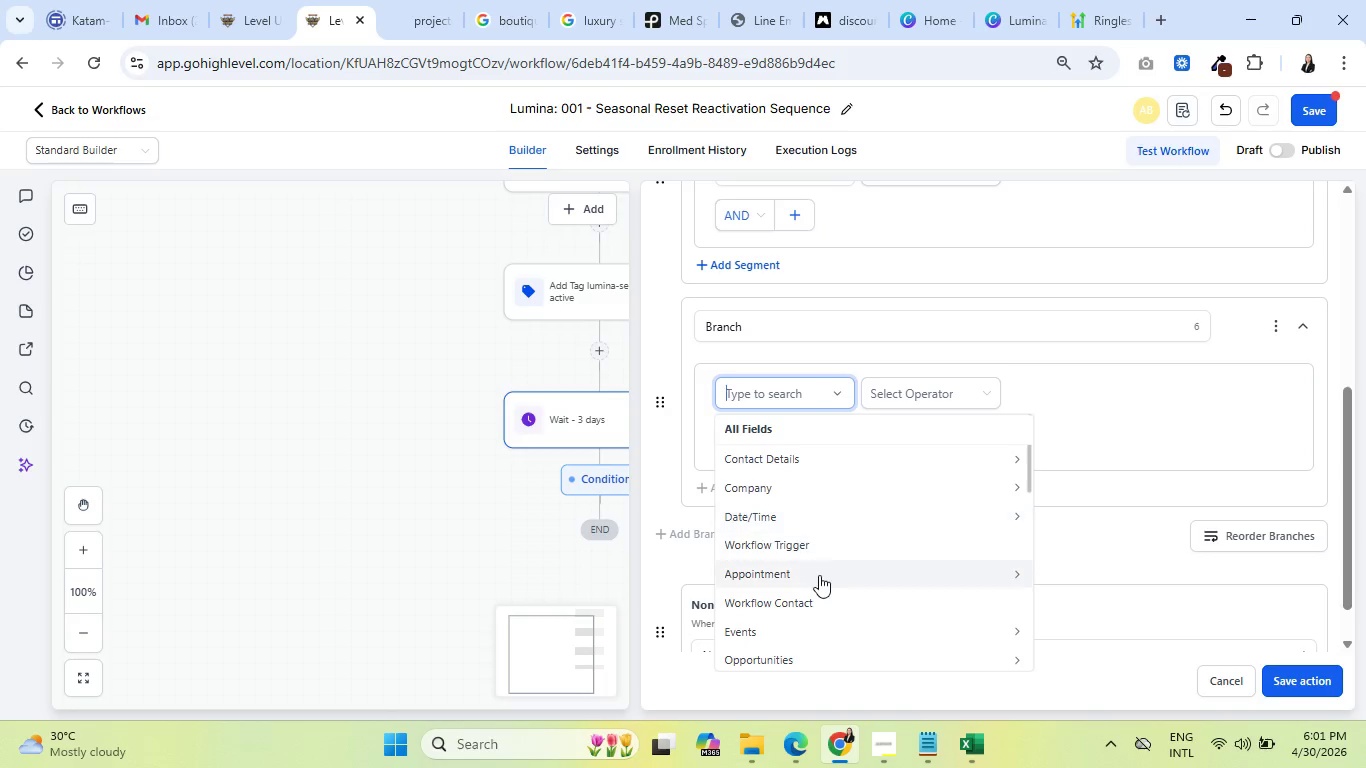 
scroll: coordinate [820, 572], scroll_direction: down, amount: 2.0
 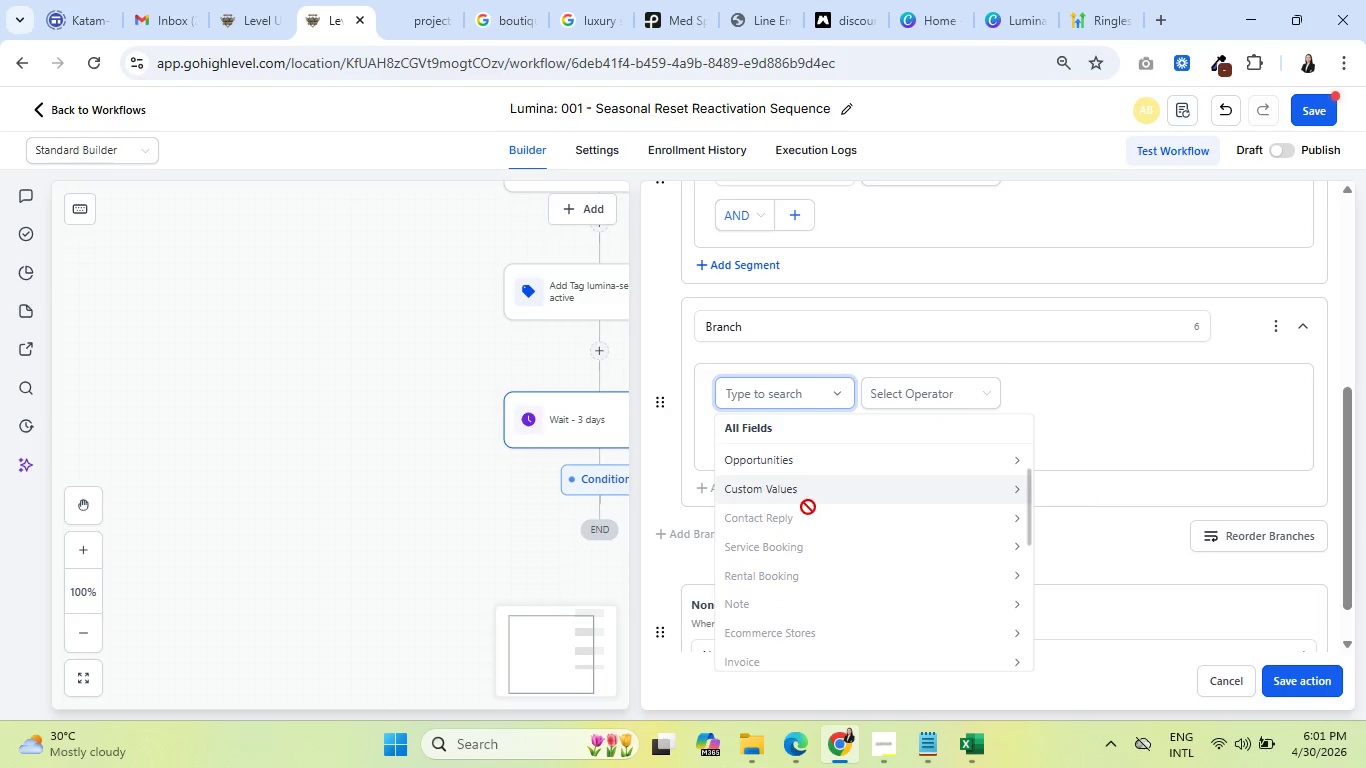 
scroll: coordinate [816, 534], scroll_direction: up, amount: 1.0
 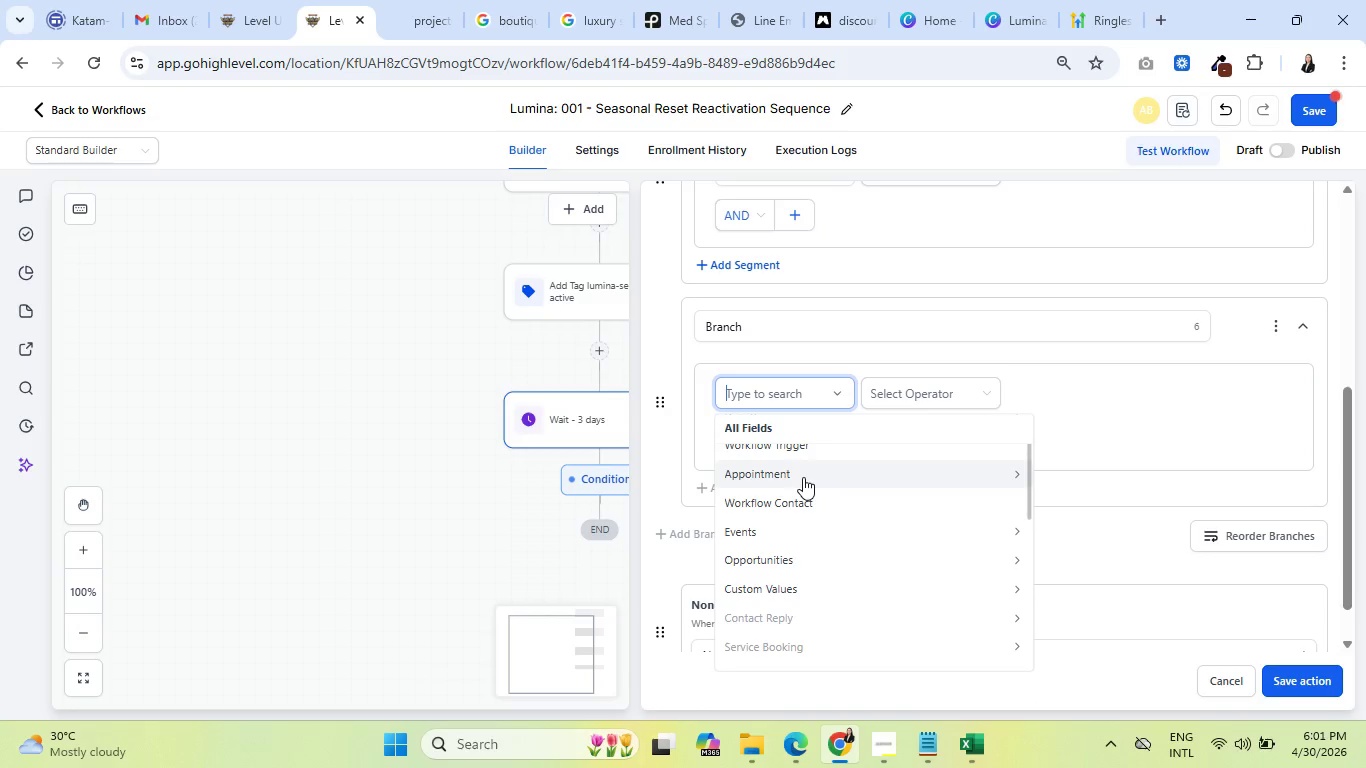 
left_click([803, 477])
 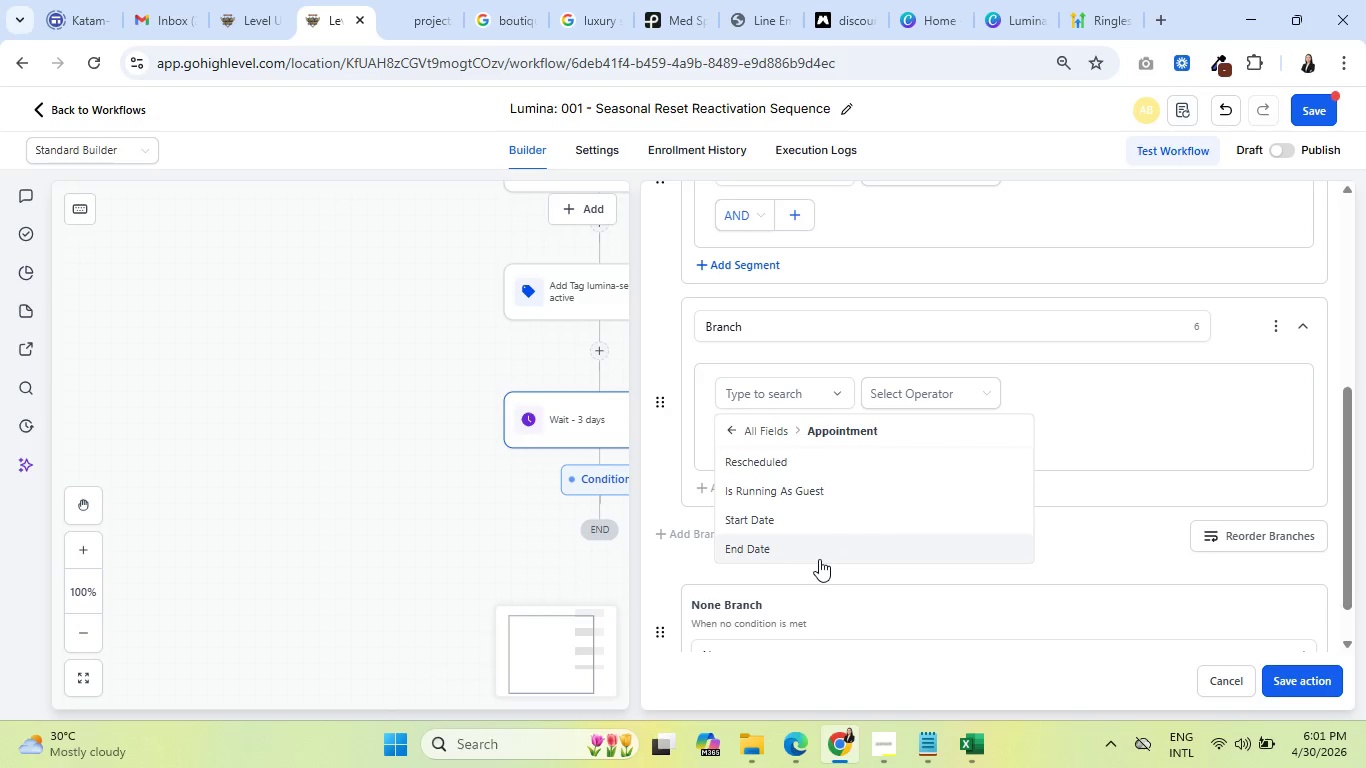 
left_click([1129, 406])
 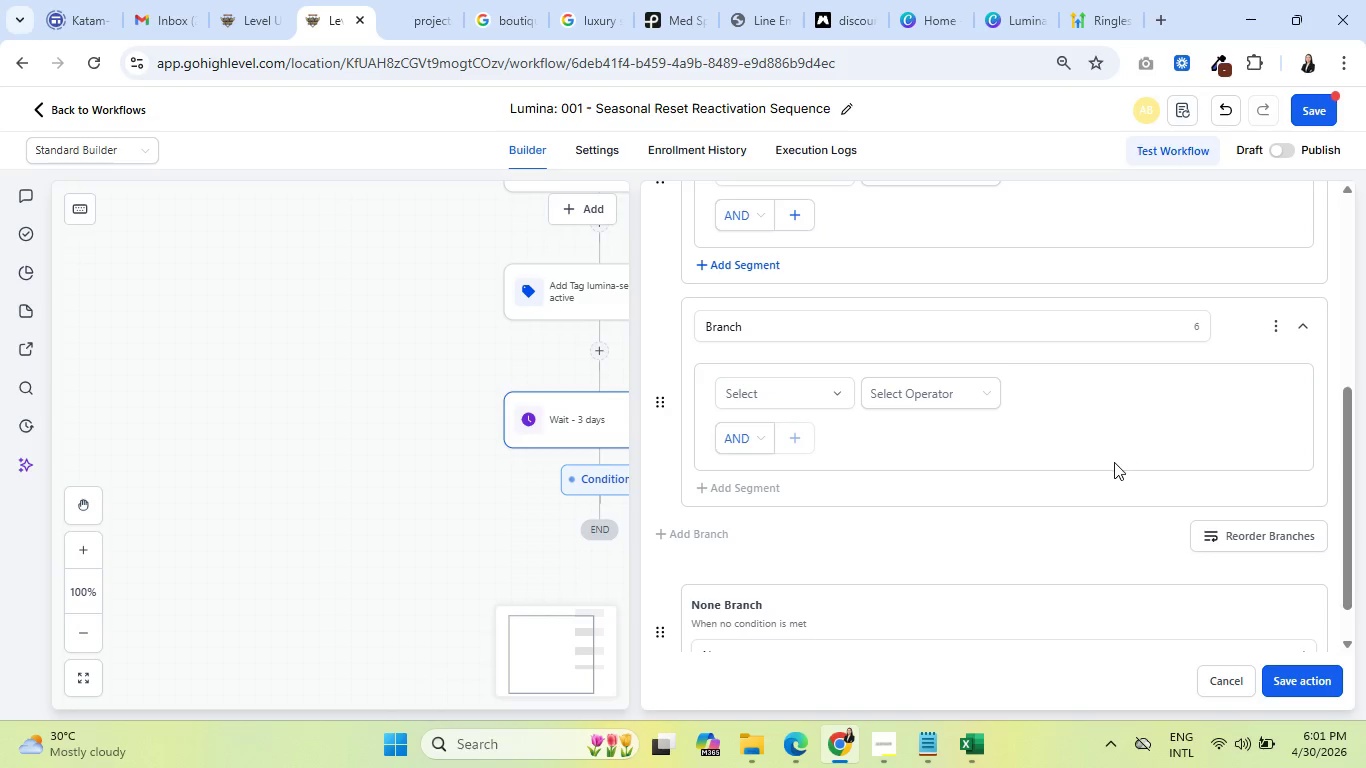 
scroll: coordinate [1114, 462], scroll_direction: up, amount: 1.0
 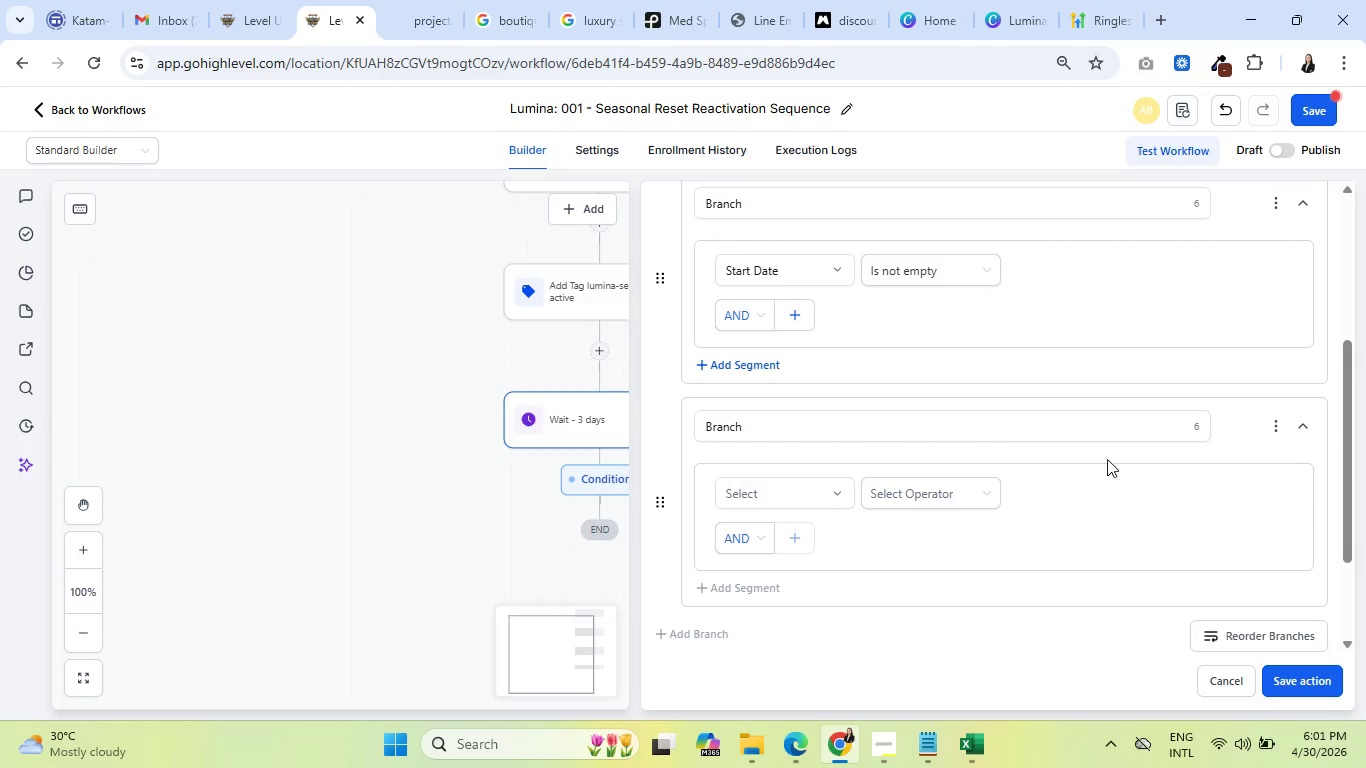 
scroll: coordinate [1010, 491], scroll_direction: down, amount: 1.0
 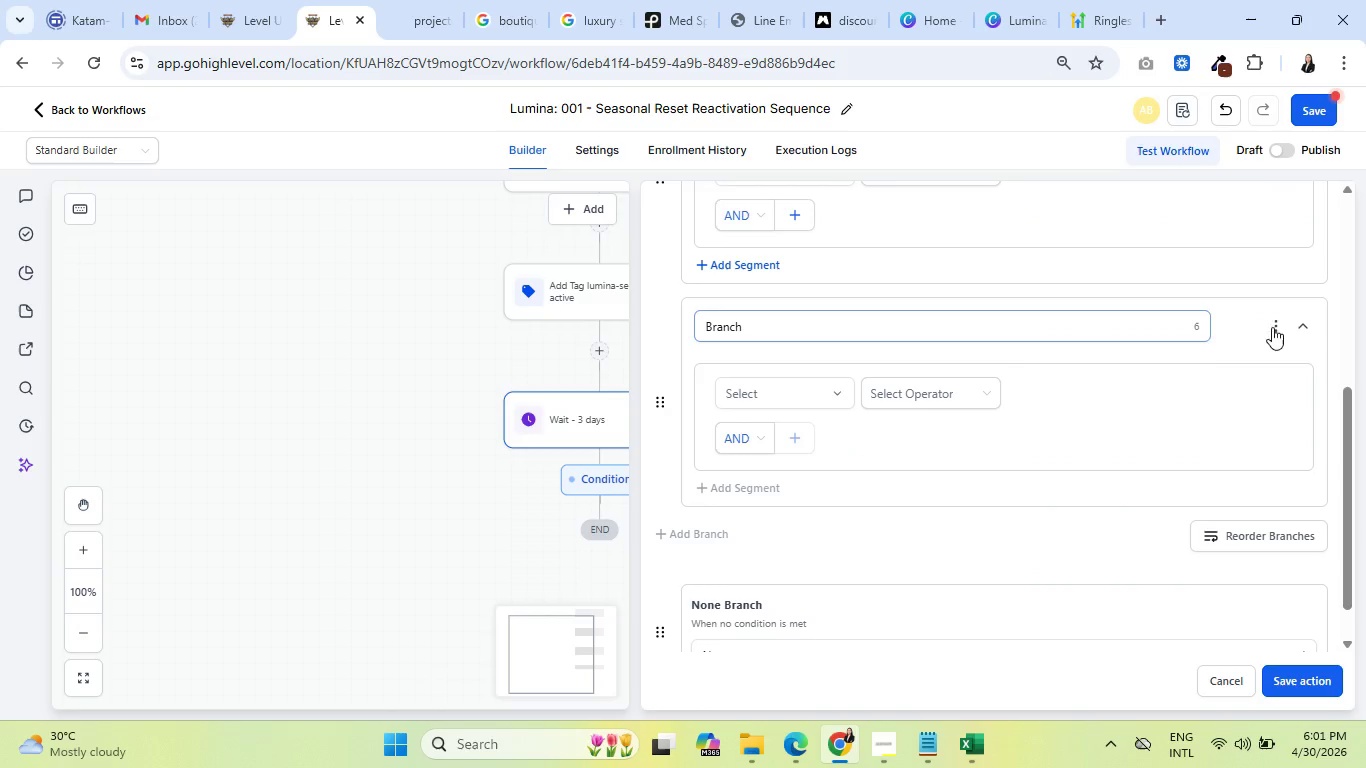 
left_click([1280, 324])
 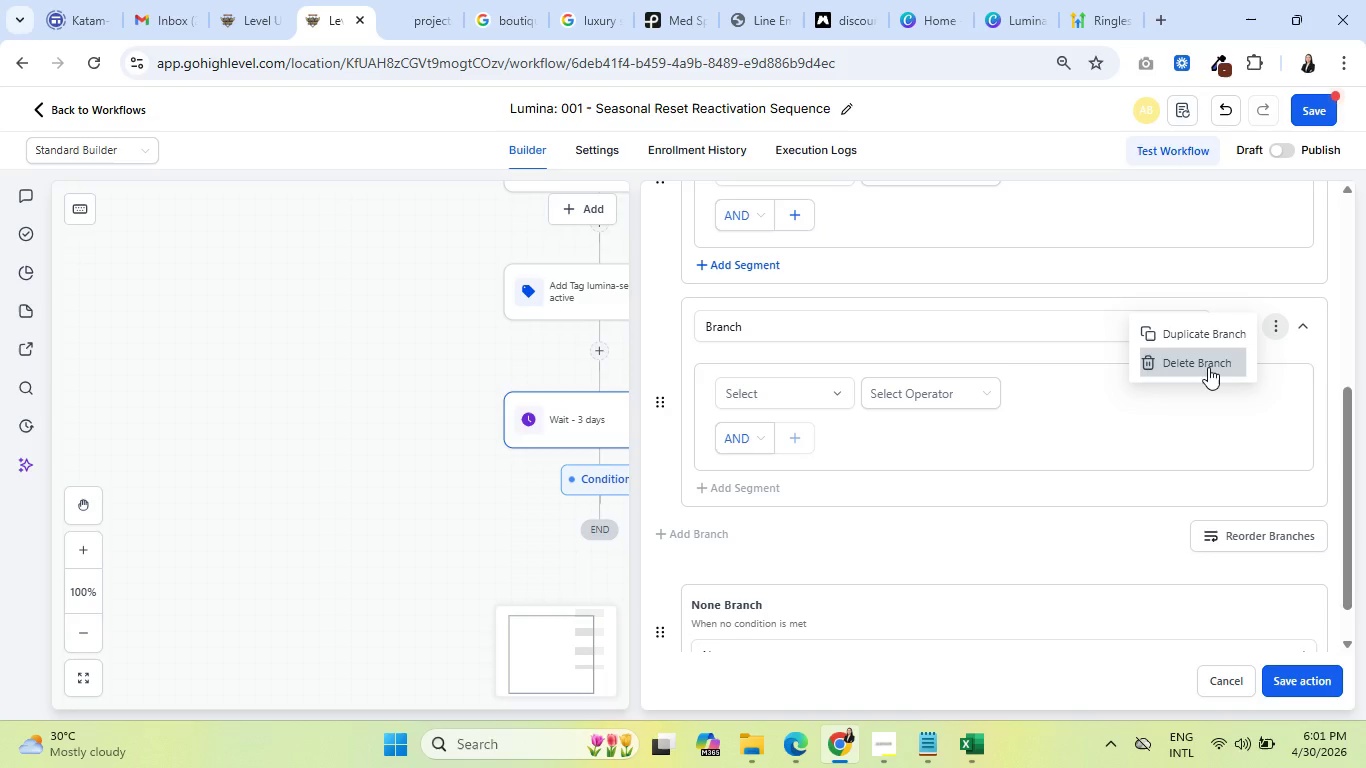 
left_click([1207, 367])
 